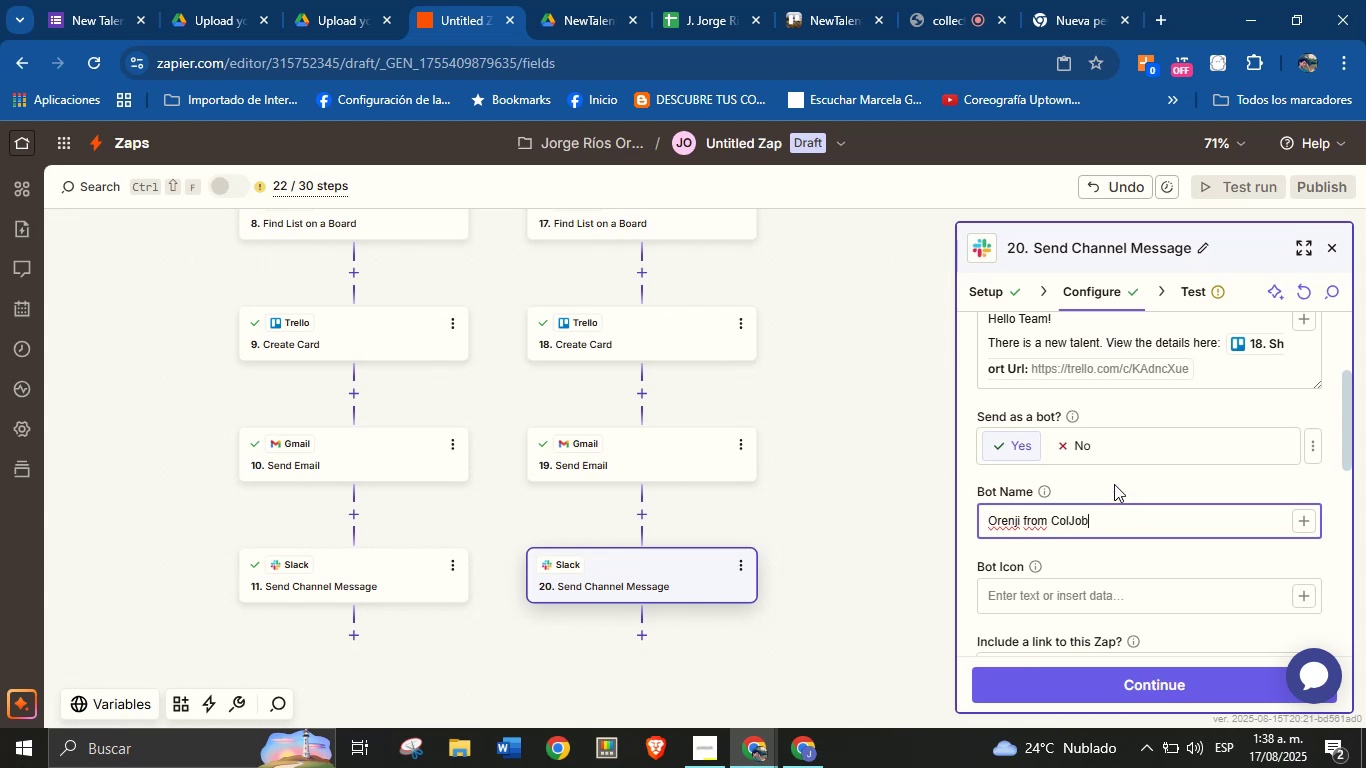 
scroll: coordinate [1139, 459], scroll_direction: down, amount: 5.0
 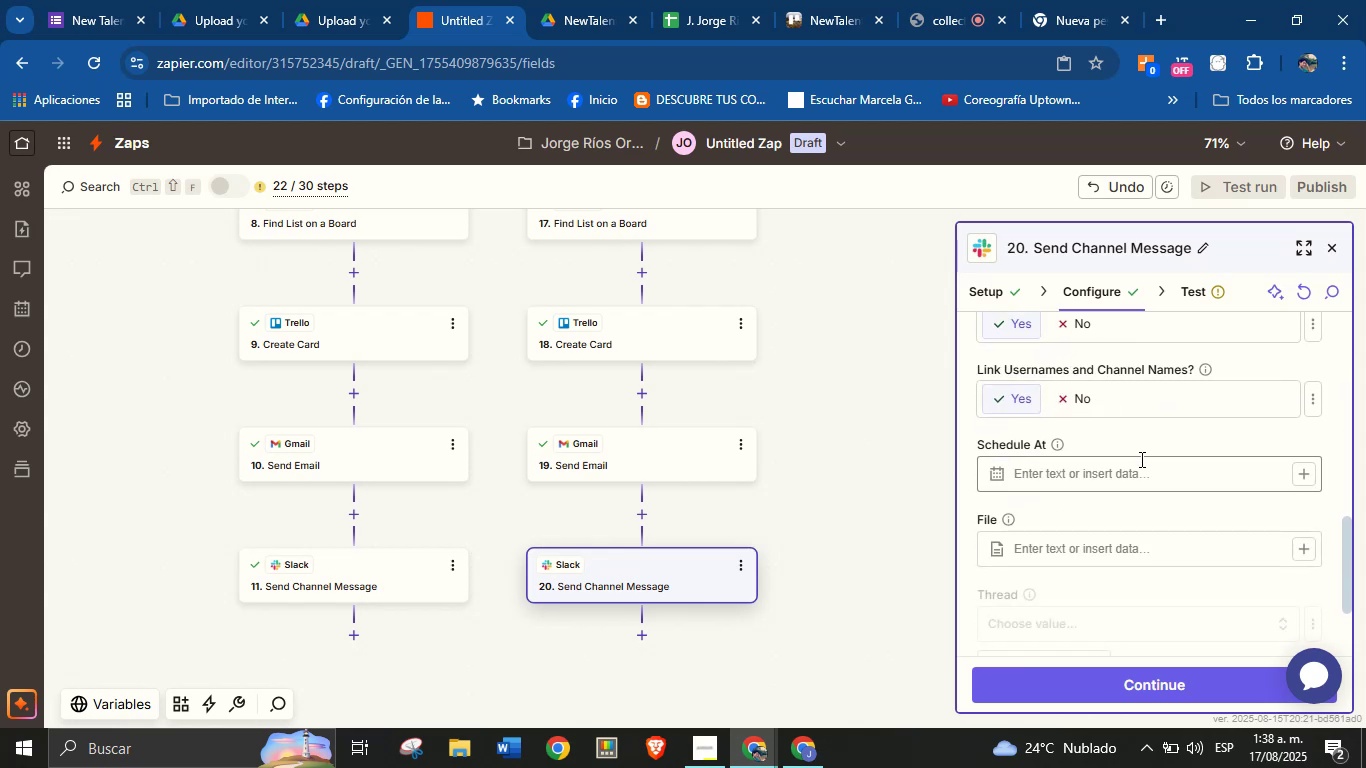 
scroll: coordinate [1140, 459], scroll_direction: up, amount: 2.0
 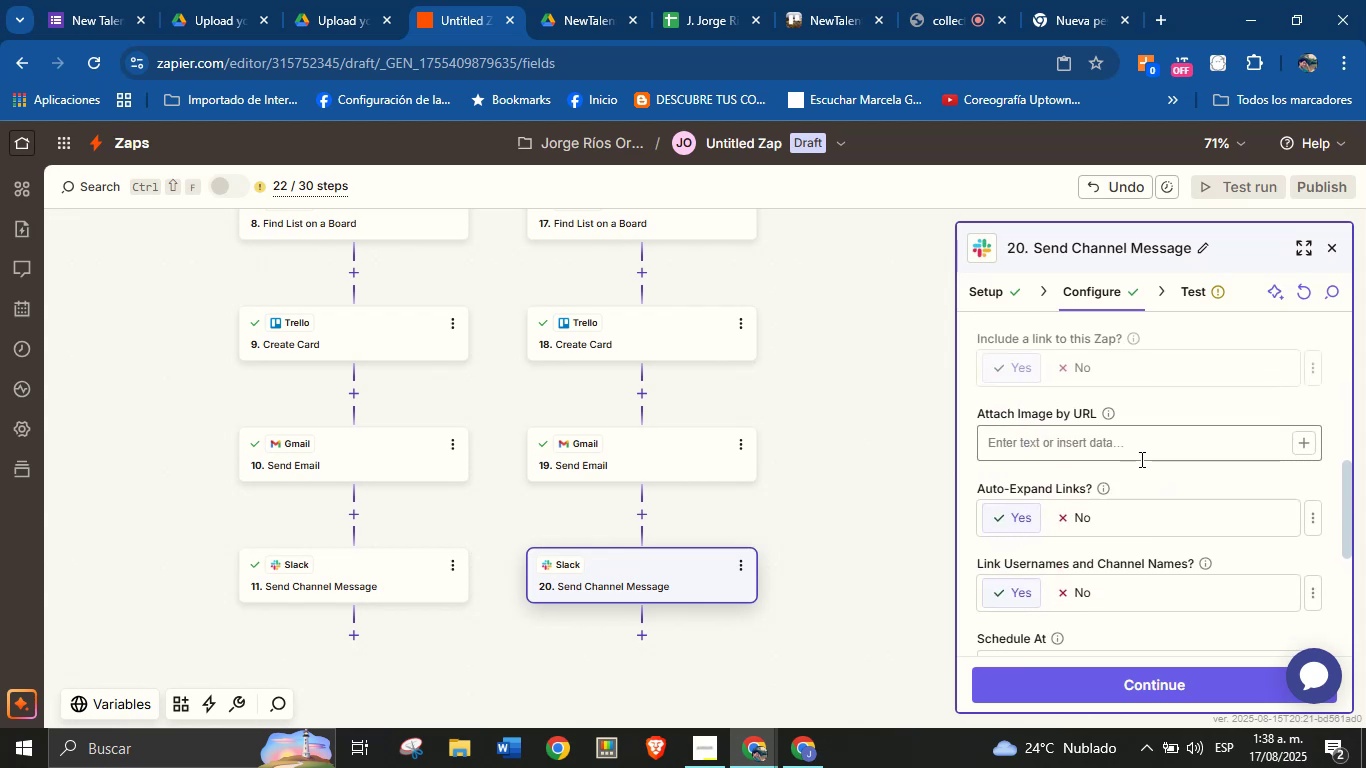 
scroll: coordinate [1142, 472], scroll_direction: down, amount: 6.0
 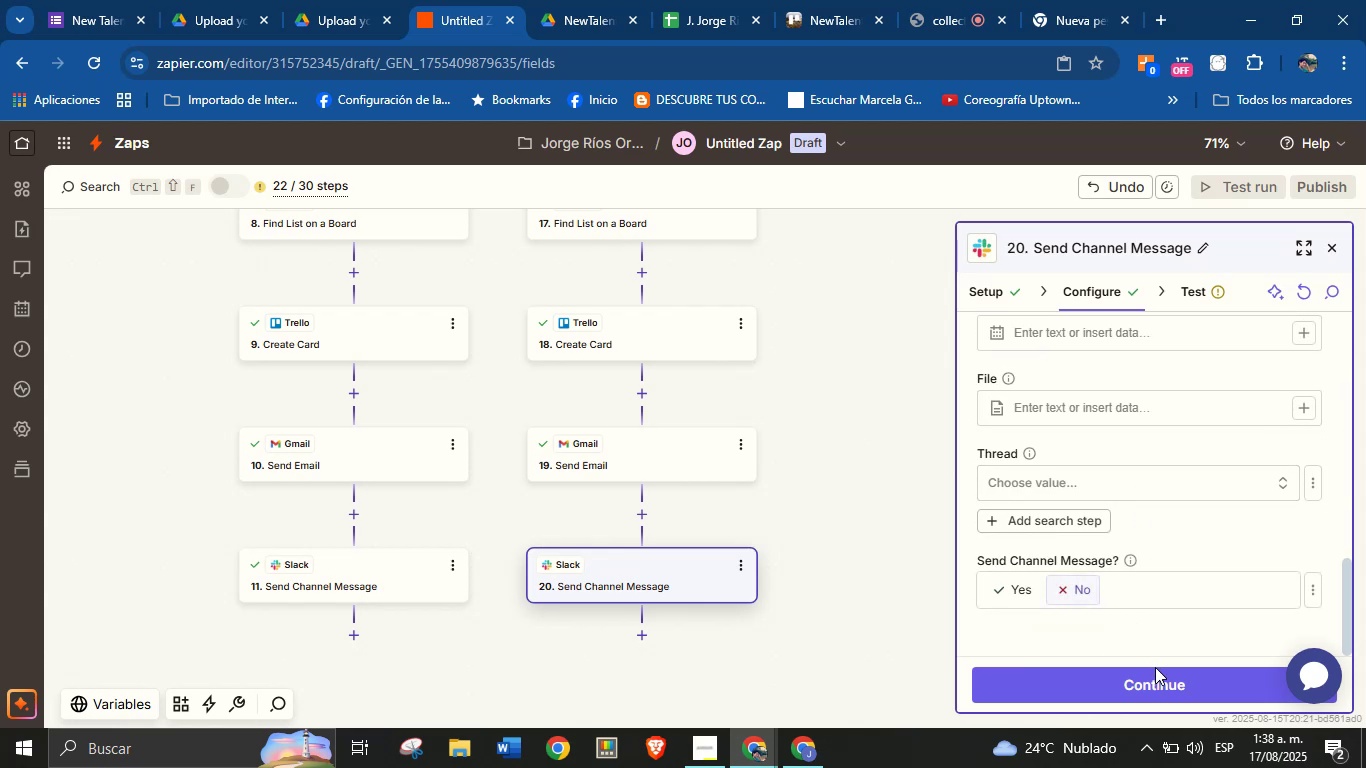 
left_click([1156, 669])
 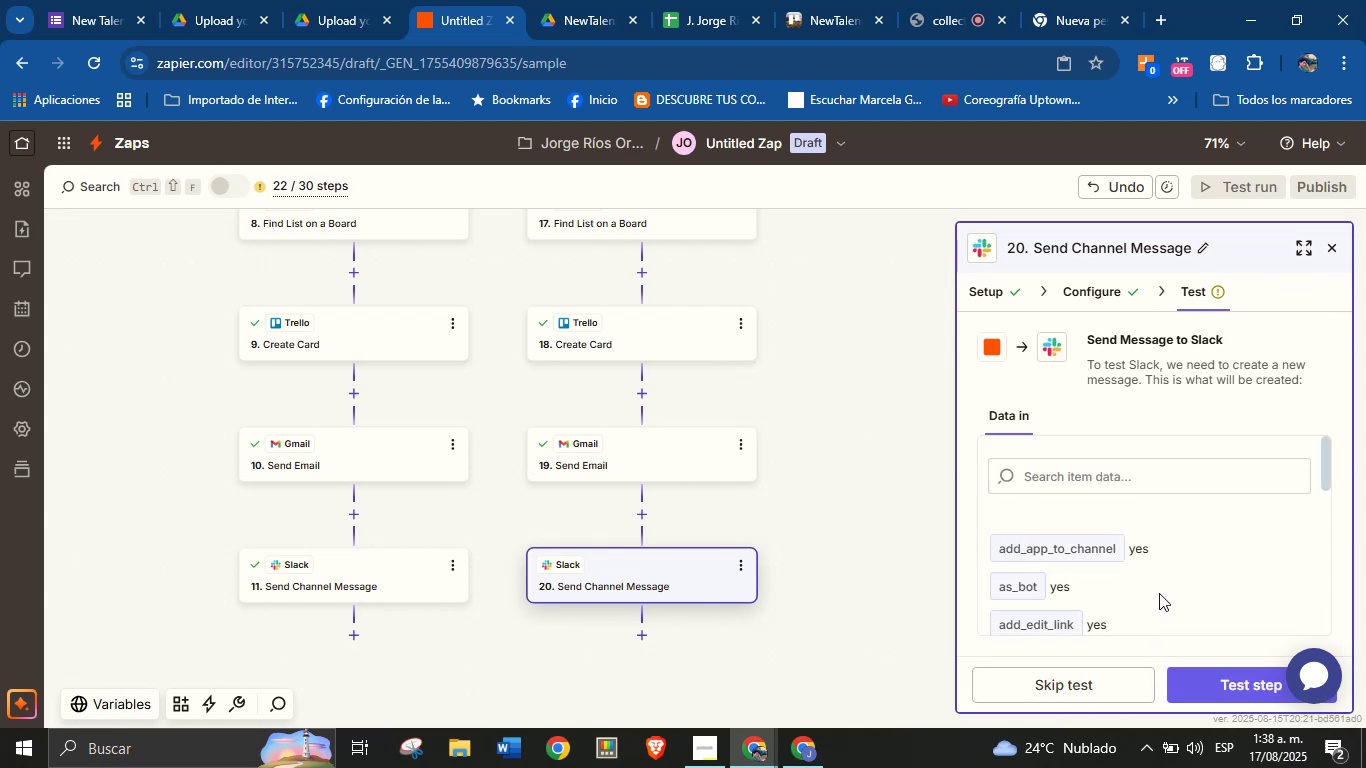 
scroll: coordinate [1174, 559], scroll_direction: down, amount: 1.0
 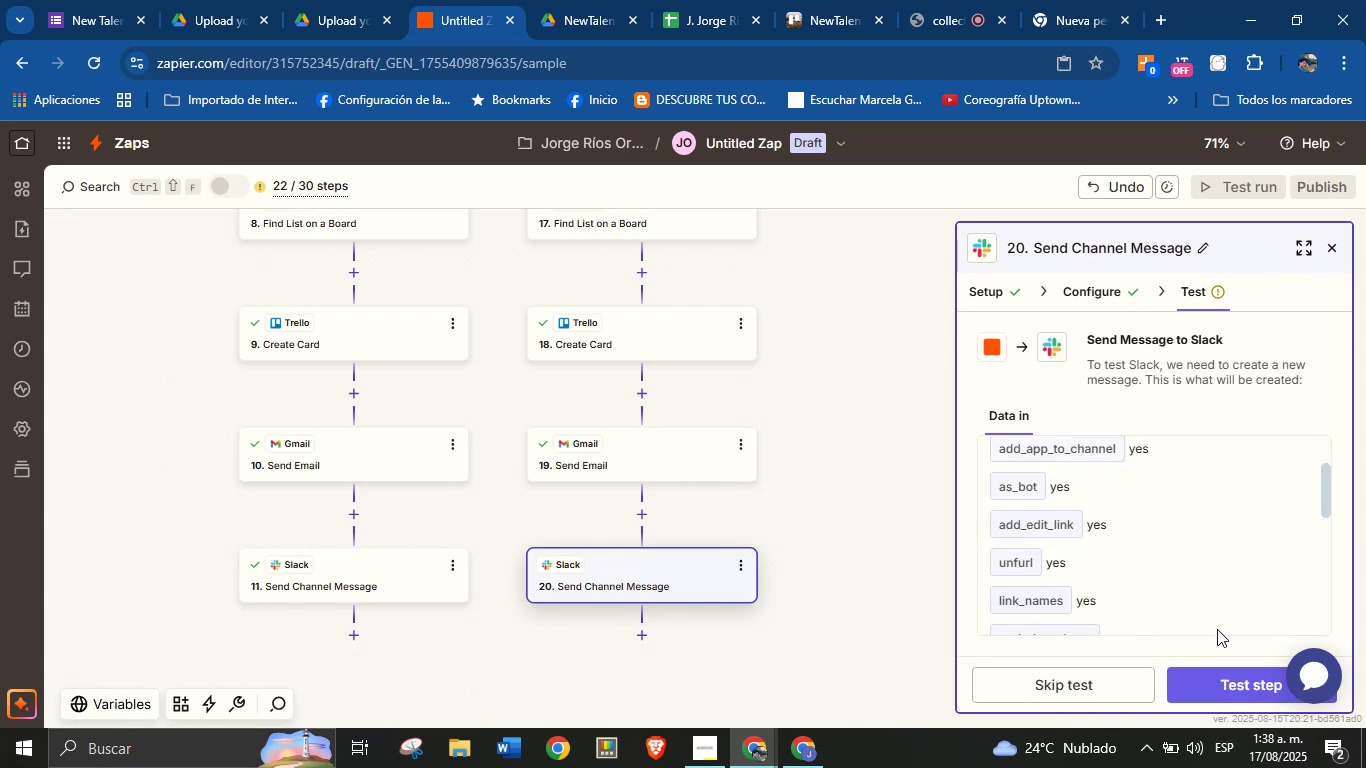 
wait(8.98)
 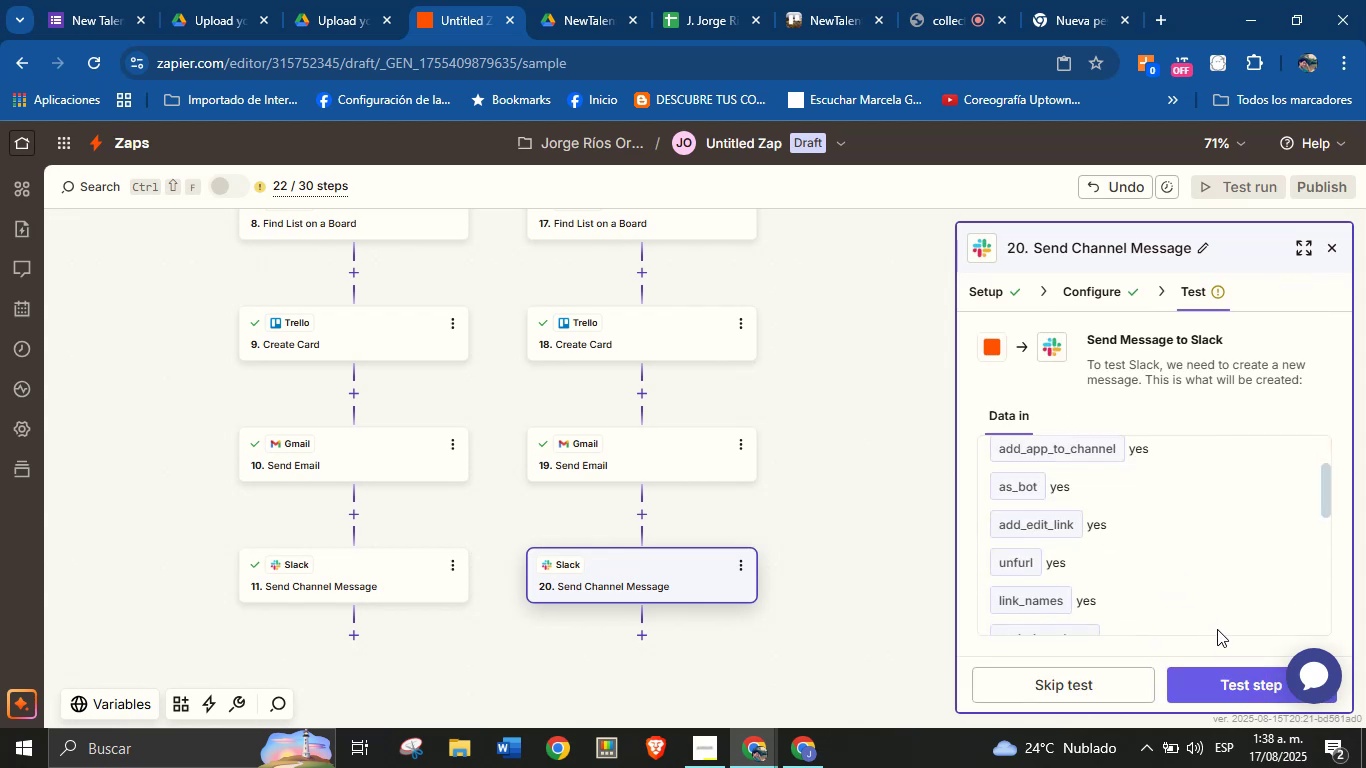 
left_click([1222, 688])
 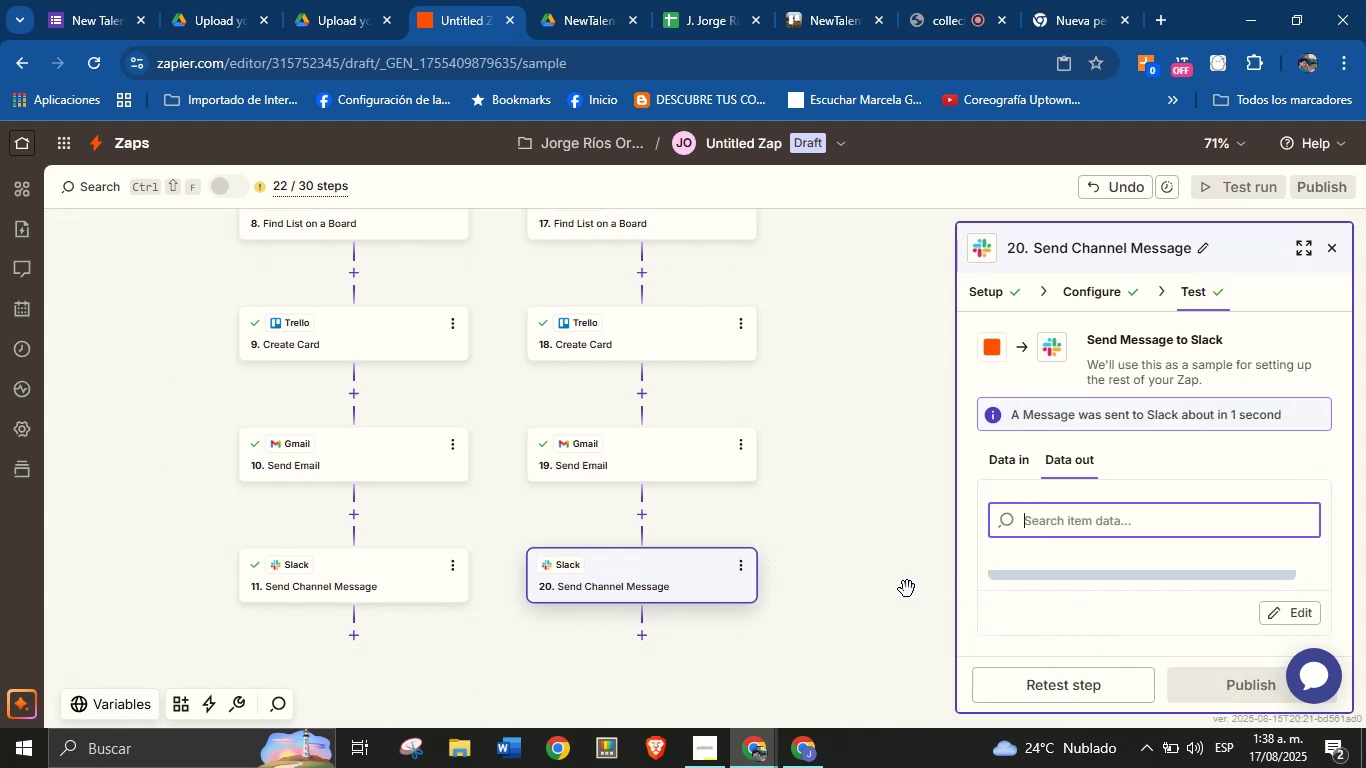 
left_click_drag(start_coordinate=[874, 440], to_coordinate=[820, 573])
 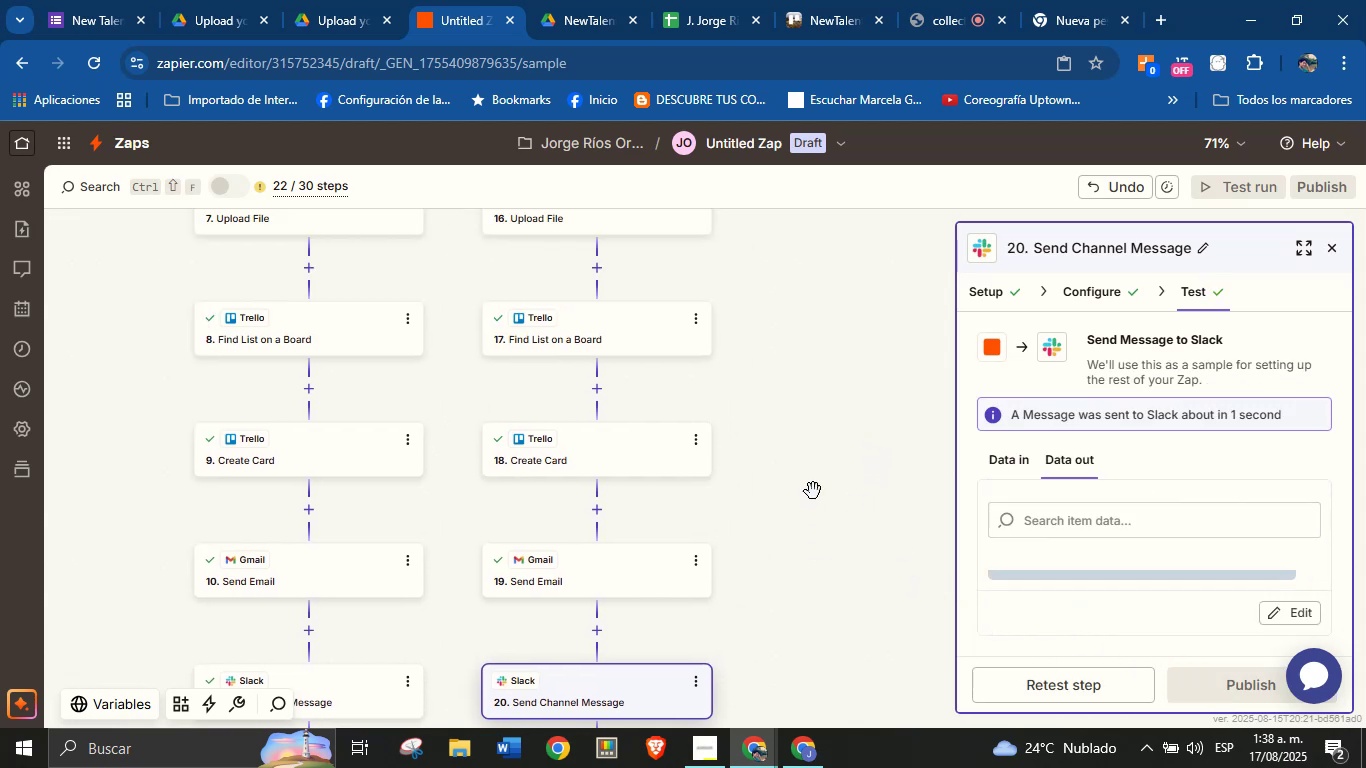 
left_click_drag(start_coordinate=[822, 465], to_coordinate=[751, 575])
 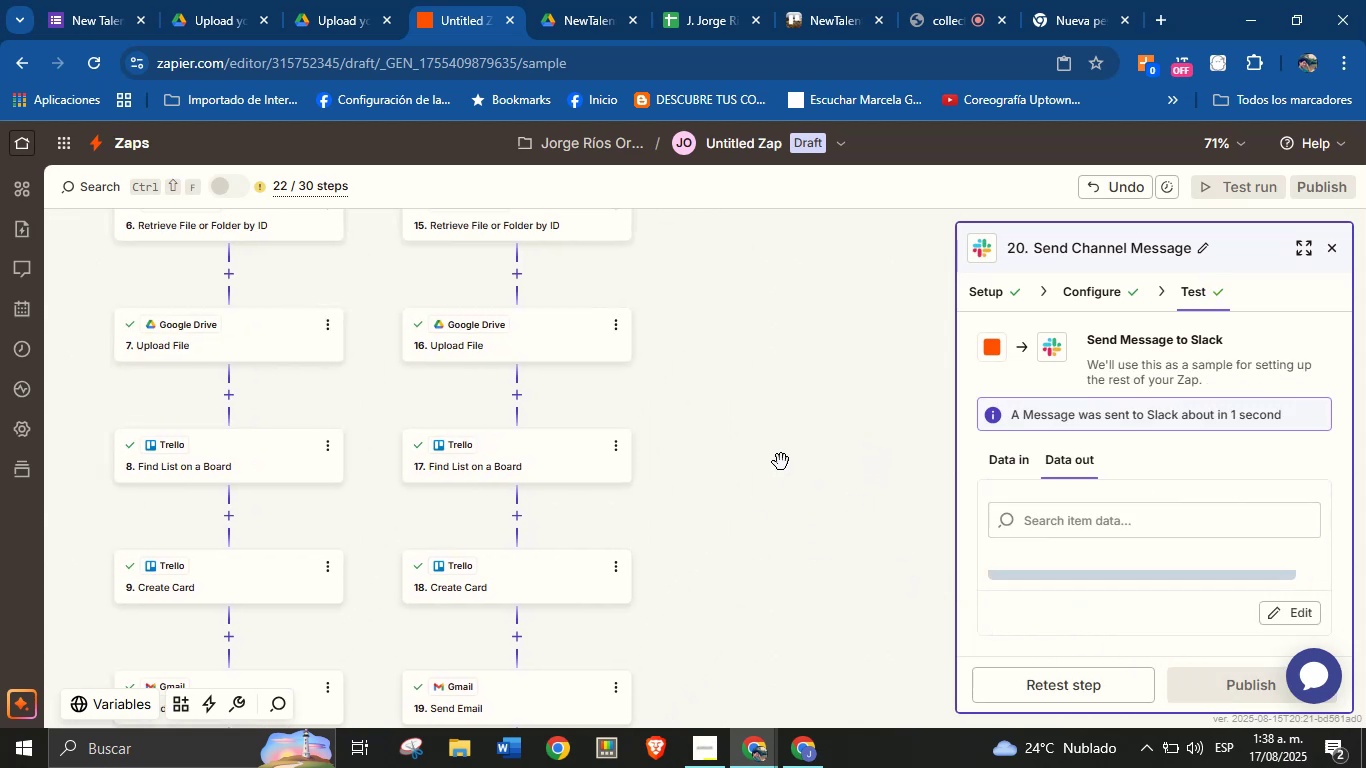 
left_click_drag(start_coordinate=[781, 462], to_coordinate=[736, 574])
 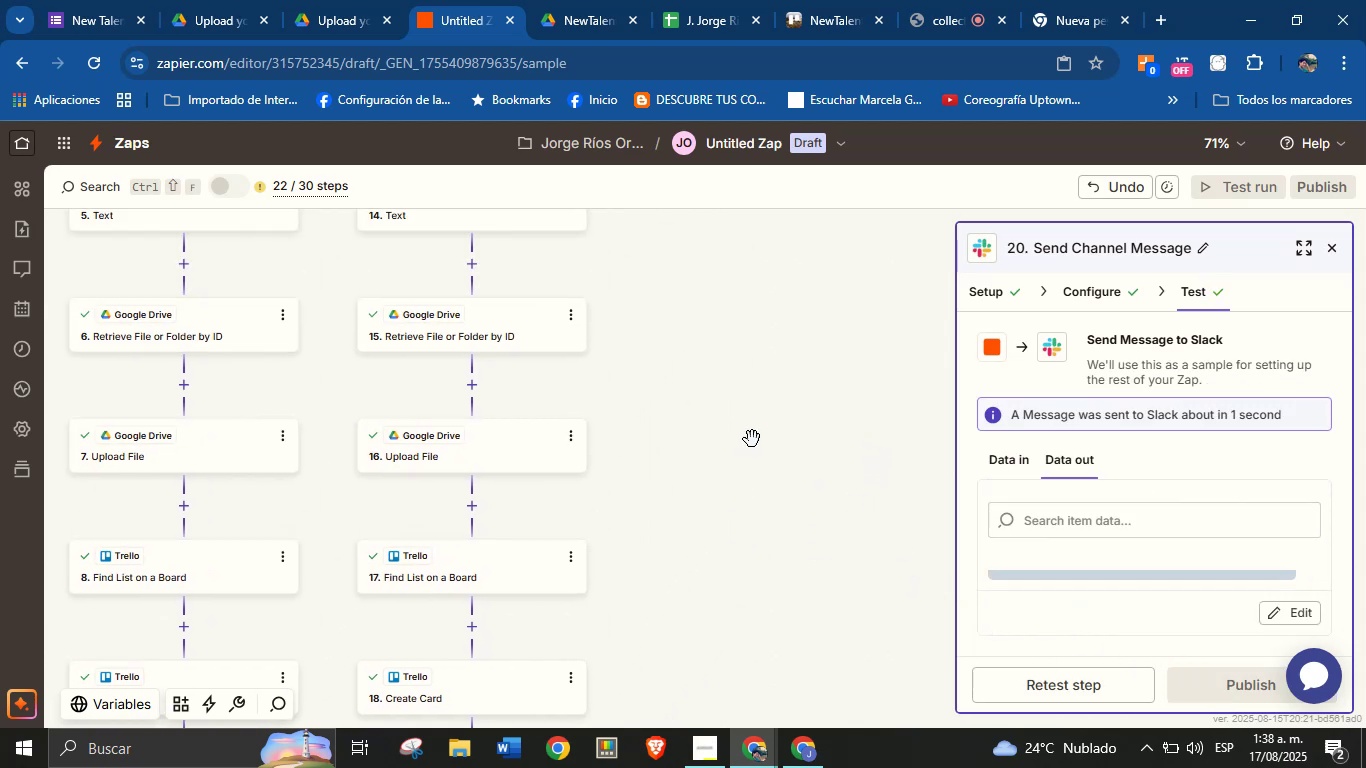 
scroll: coordinate [754, 466], scroll_direction: up, amount: 4.0
 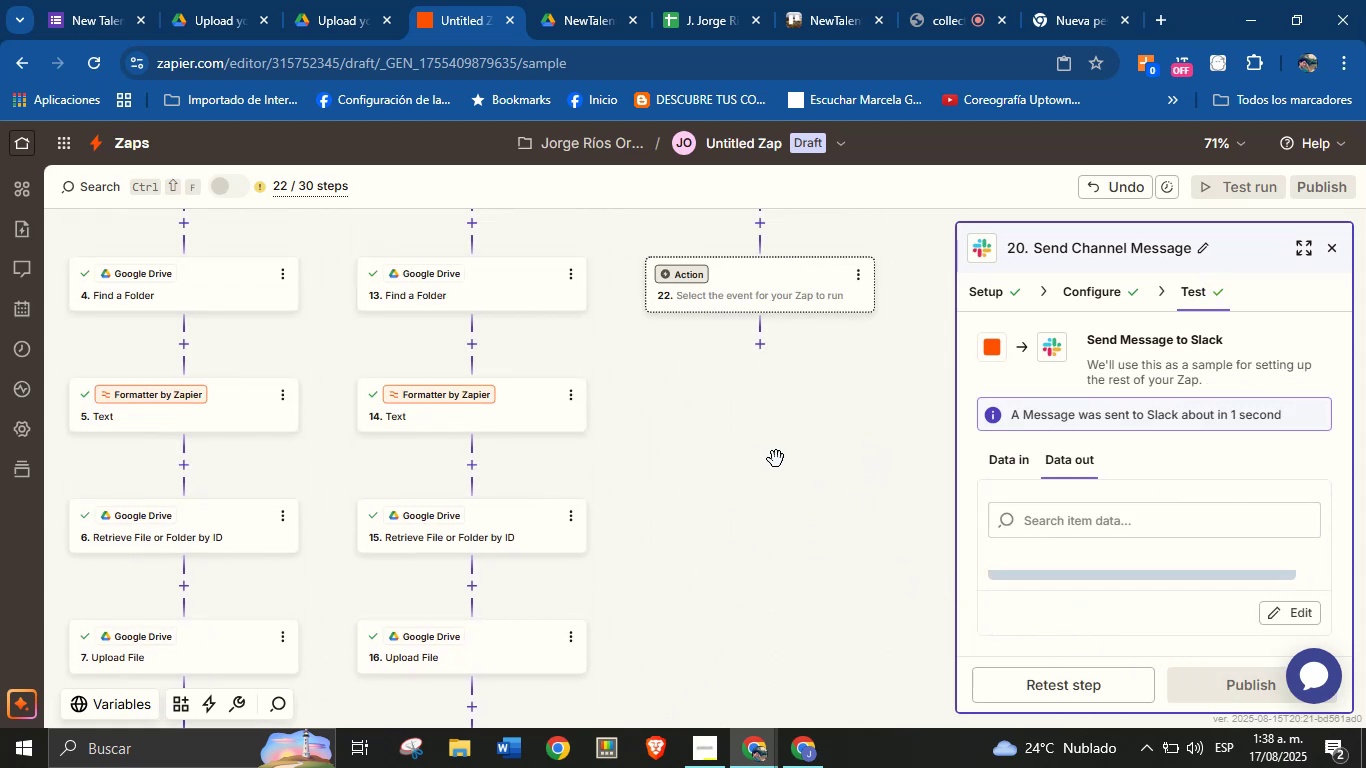 
left_click_drag(start_coordinate=[803, 445], to_coordinate=[783, 530])
 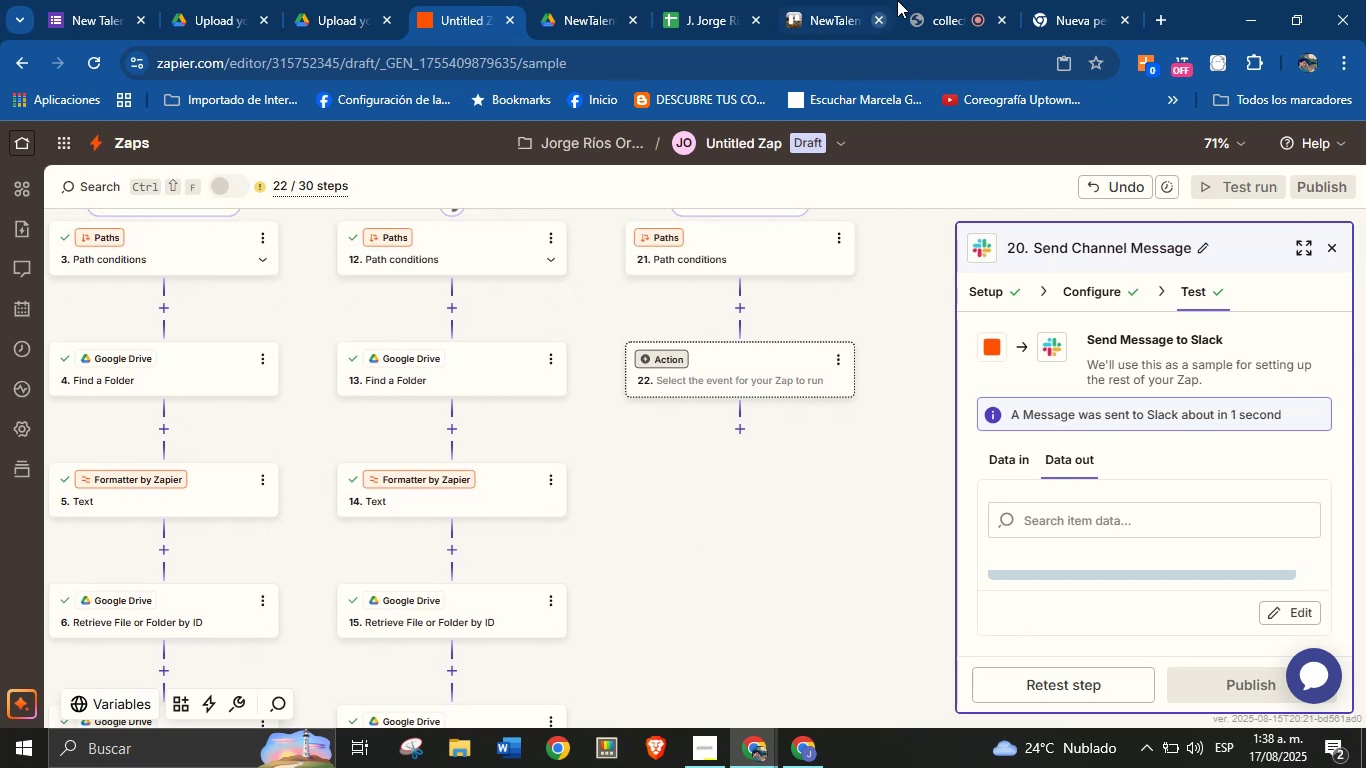 
left_click([920, 0])
 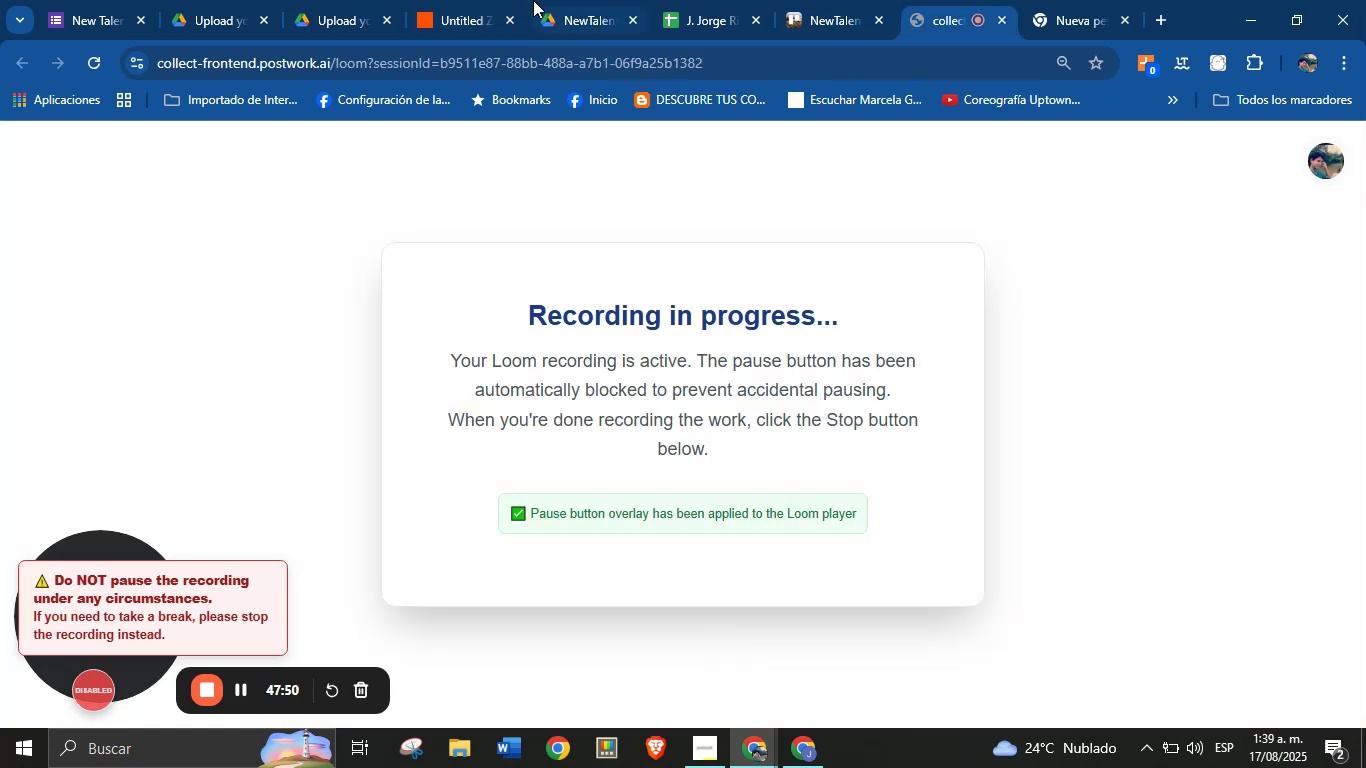 
left_click([475, 0])
 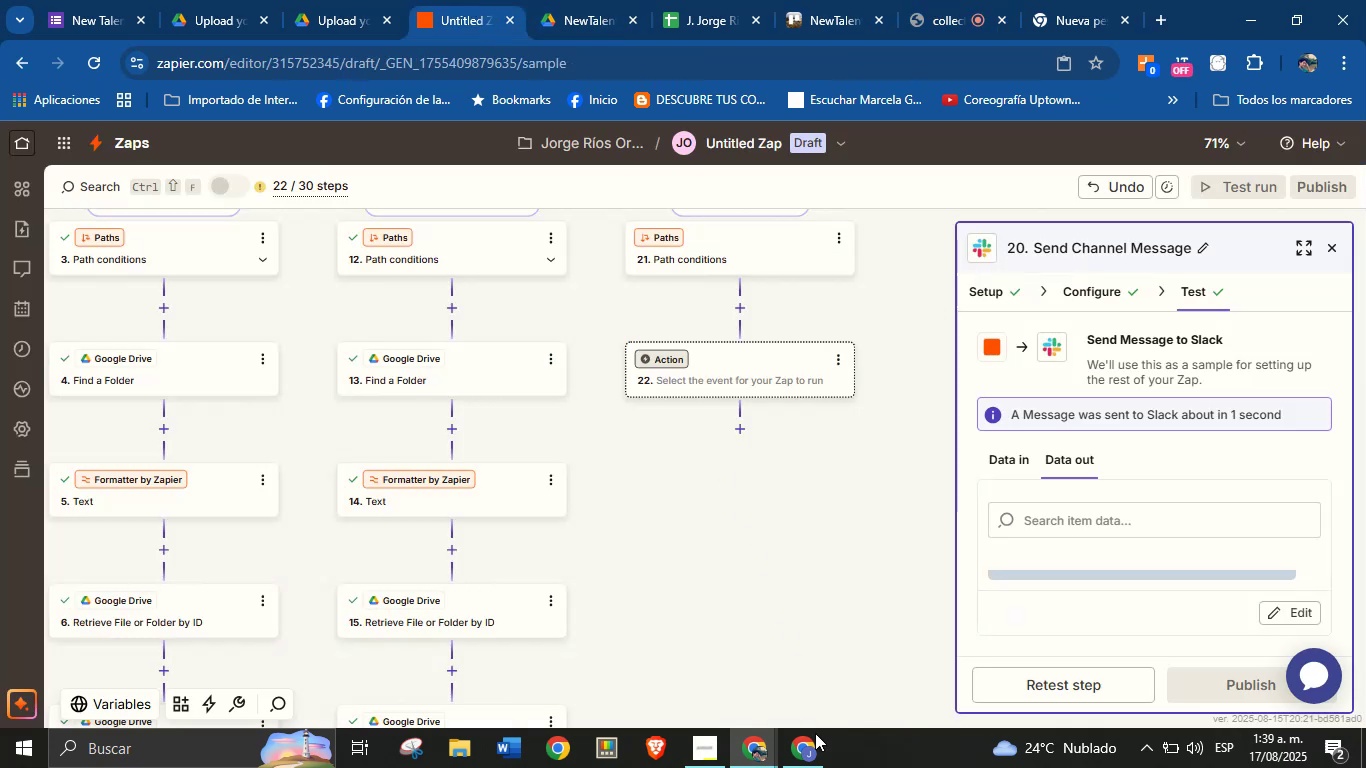 
left_click([814, 746])
 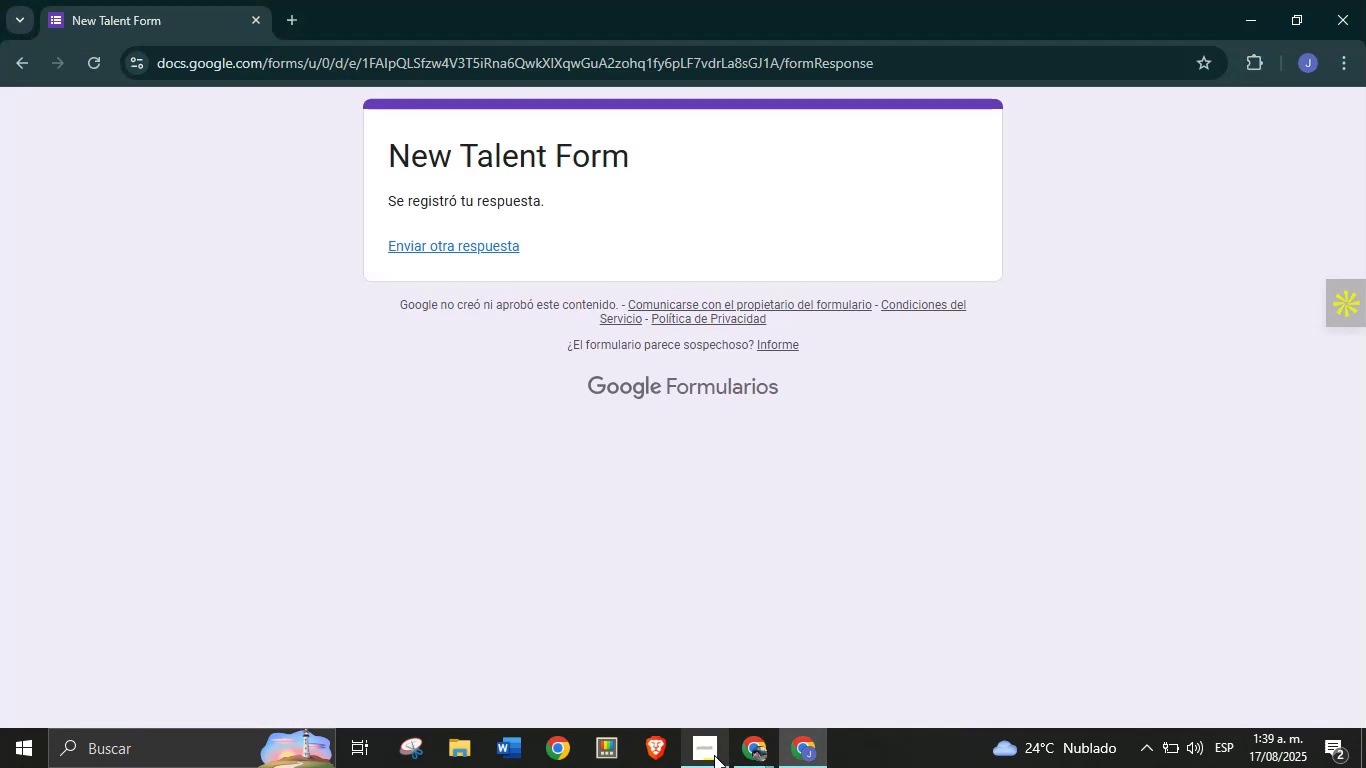 
left_click([711, 750])
 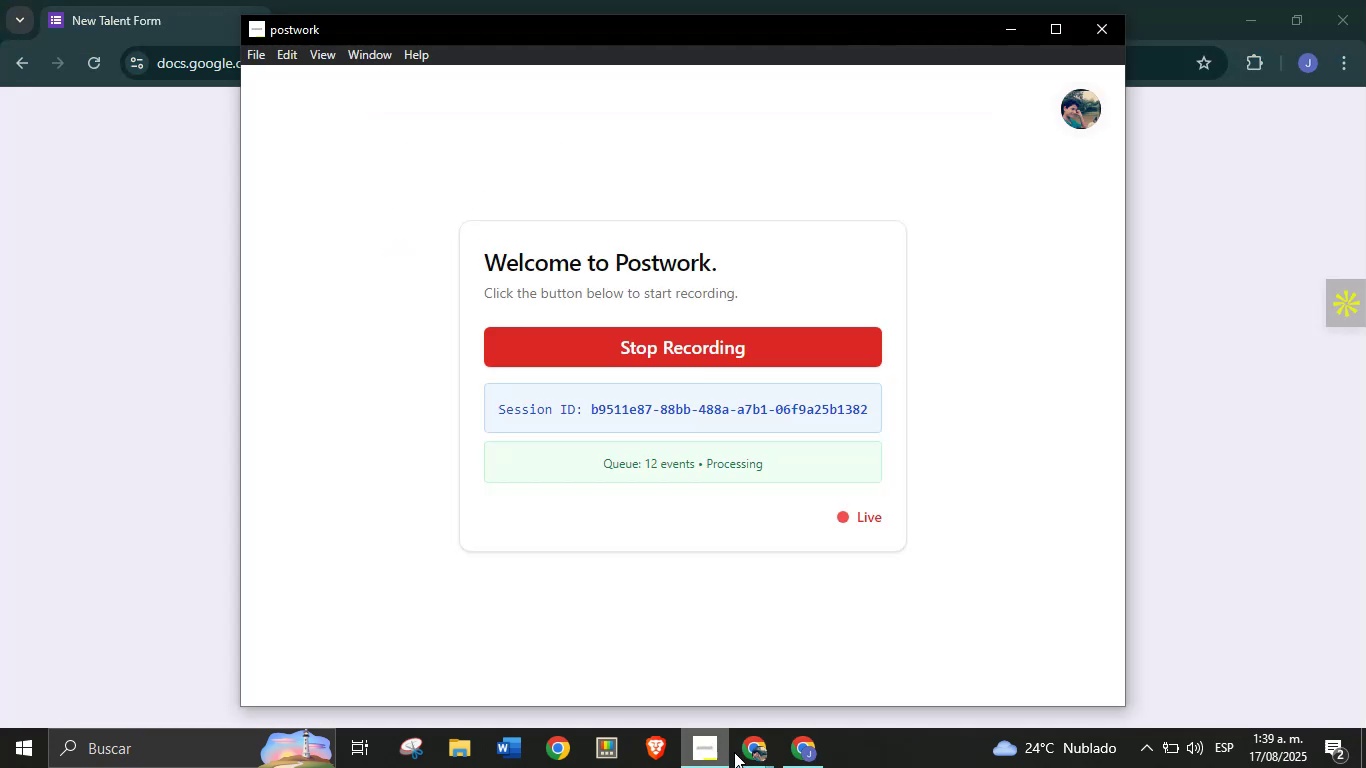 
left_click([743, 752])
 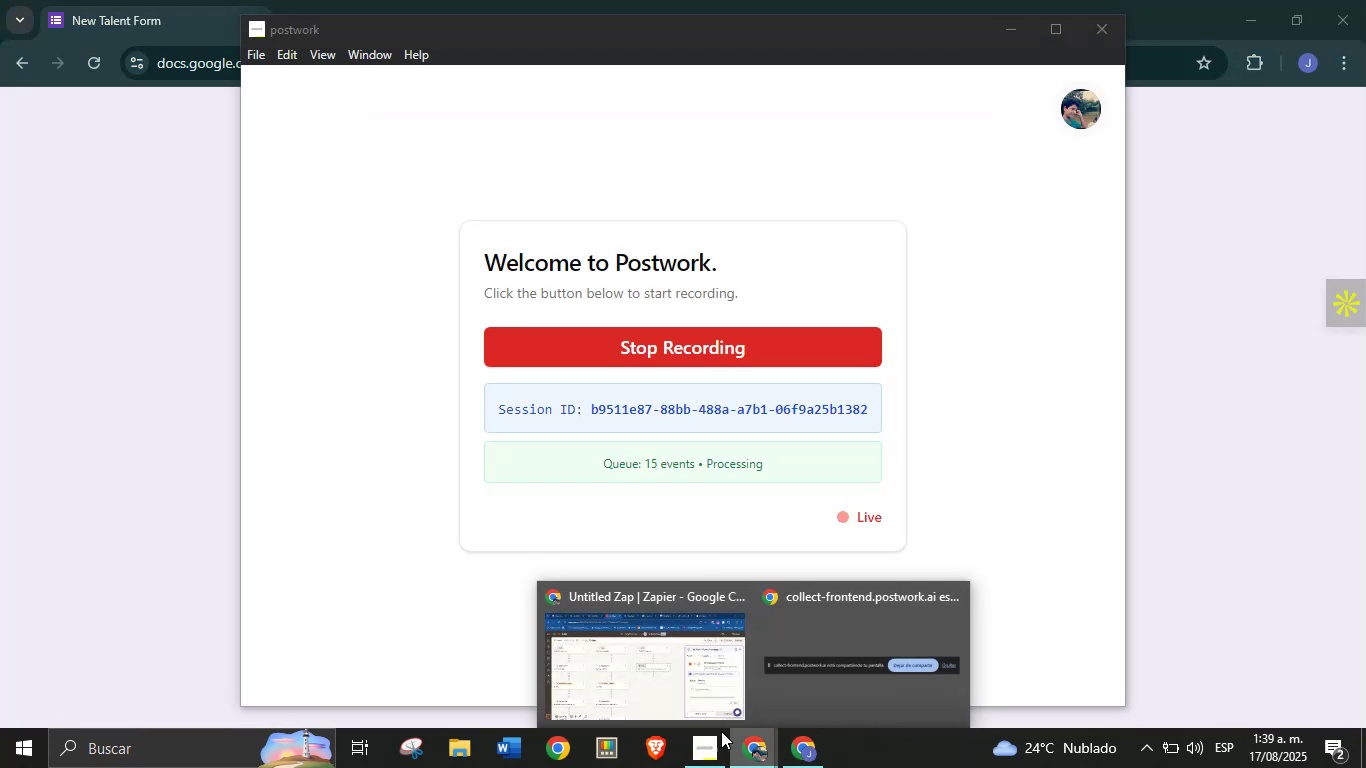 
left_click([690, 700])
 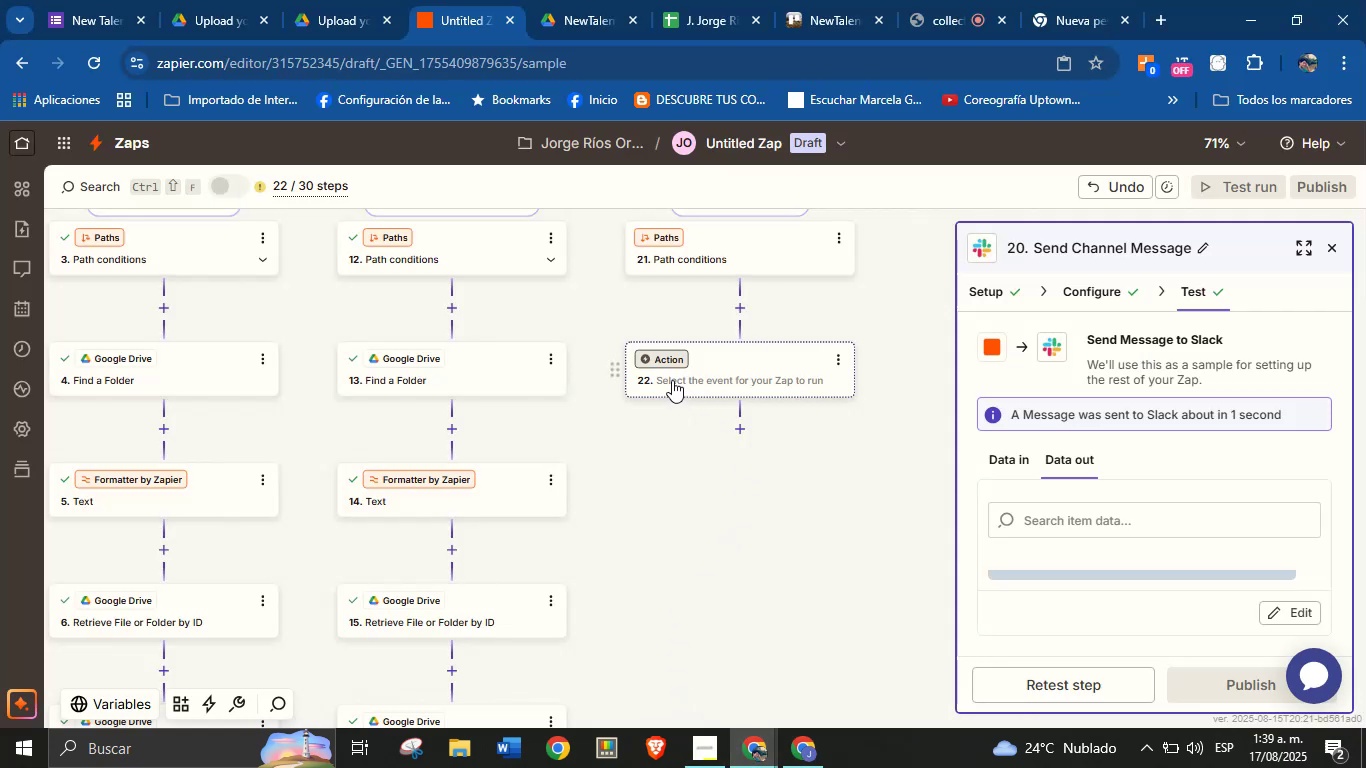 
left_click([672, 360])
 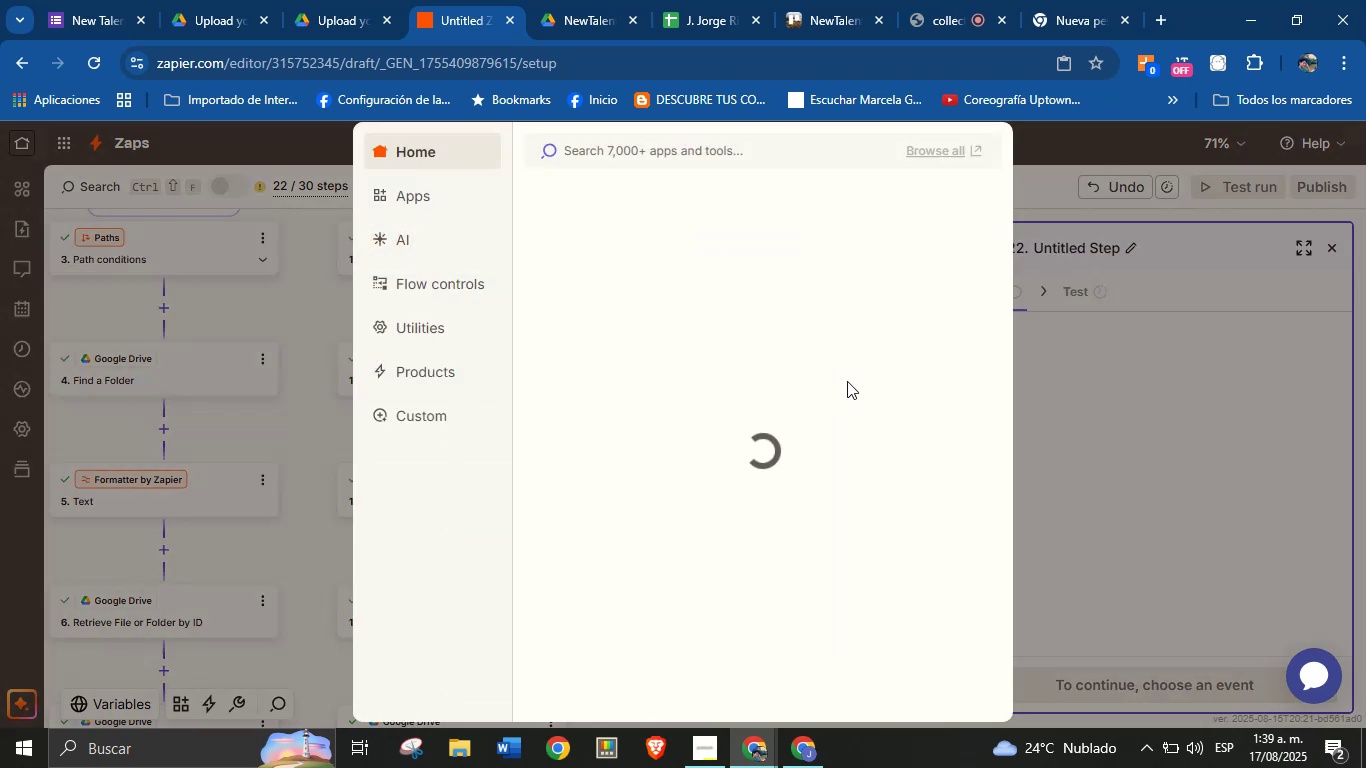 
left_click([1069, 363])
 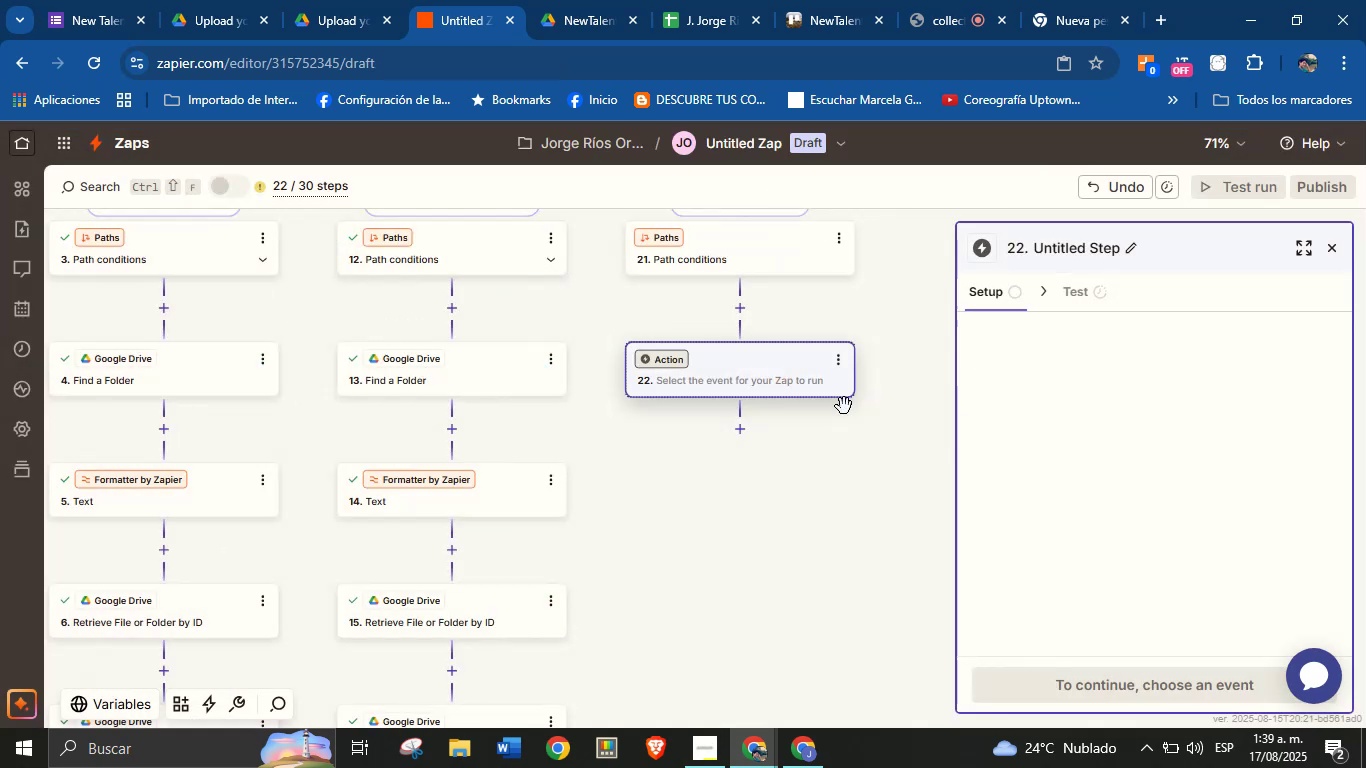 
scroll: coordinate [773, 356], scroll_direction: up, amount: 7.0
 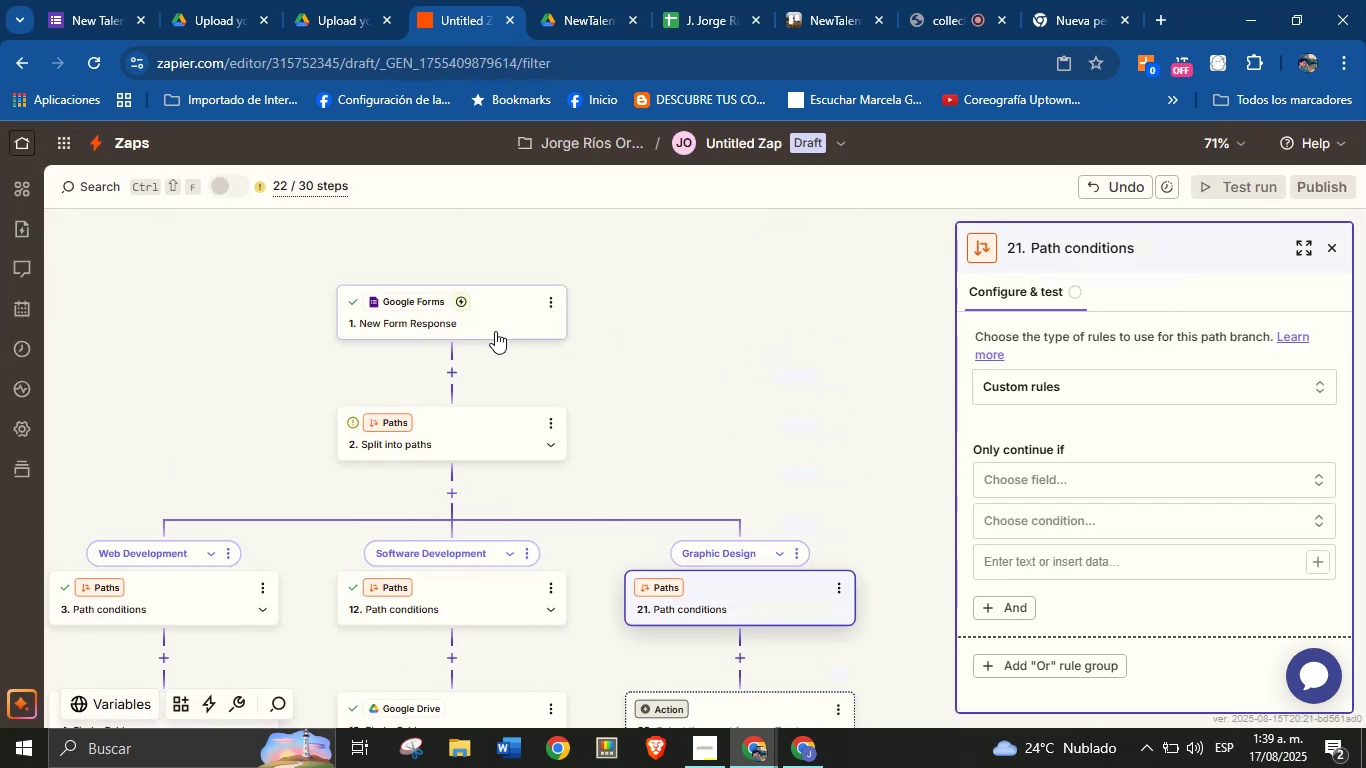 
left_click([498, 326])
 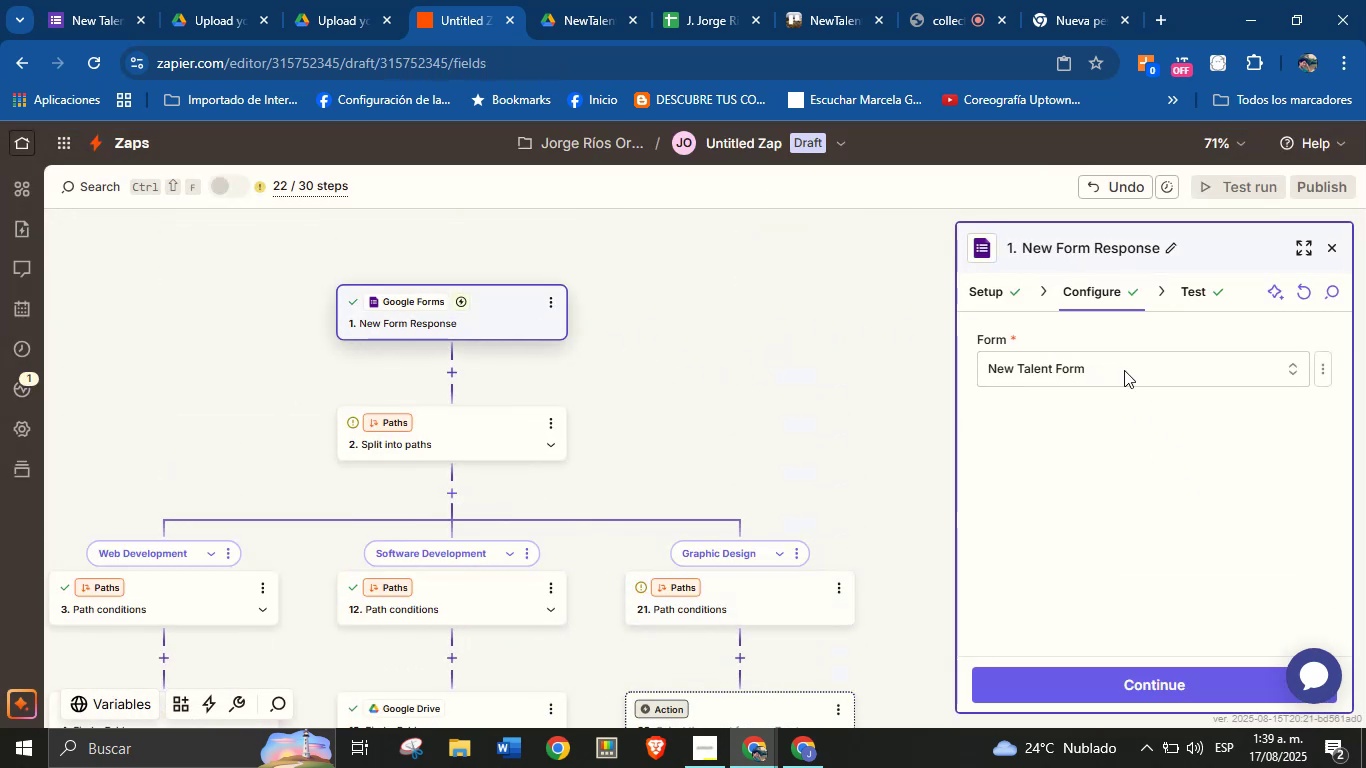 
left_click([1182, 290])
 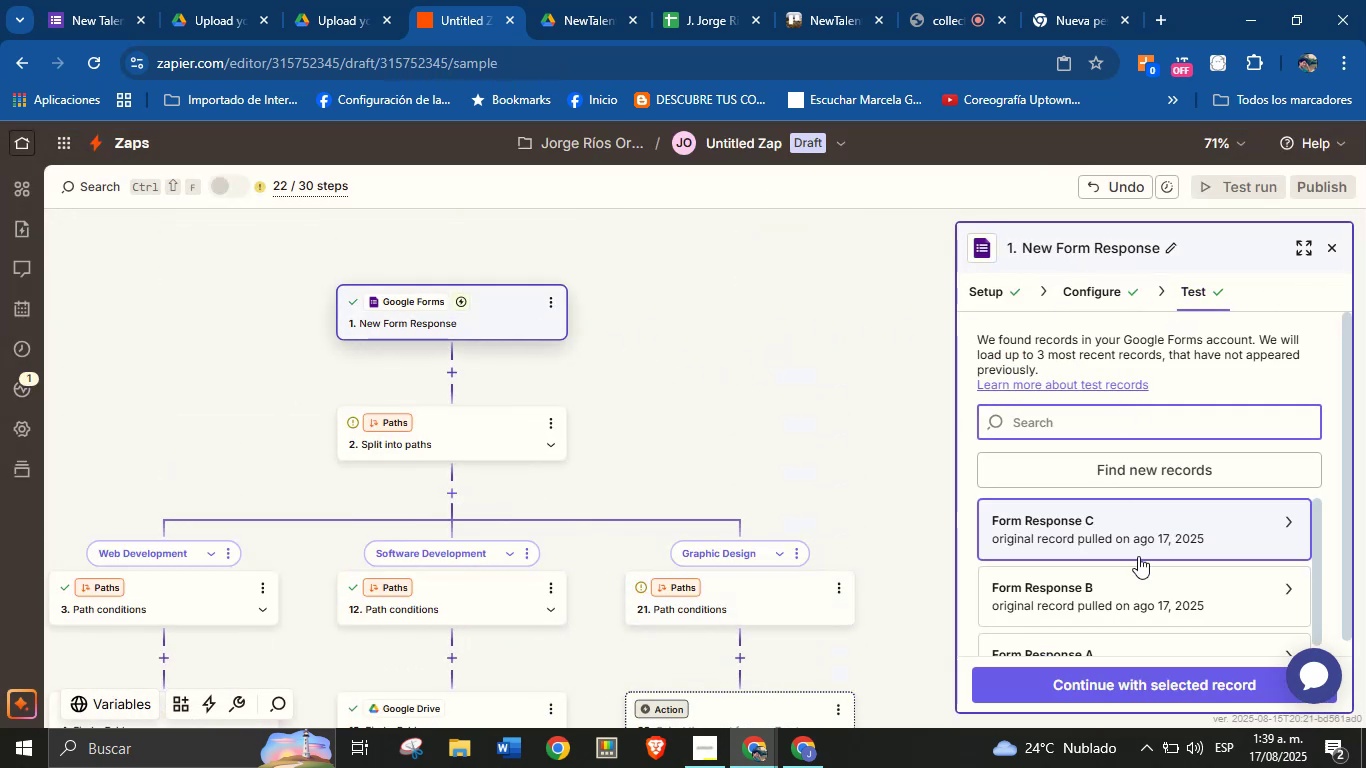 
scroll: coordinate [1124, 573], scroll_direction: down, amount: 3.0
 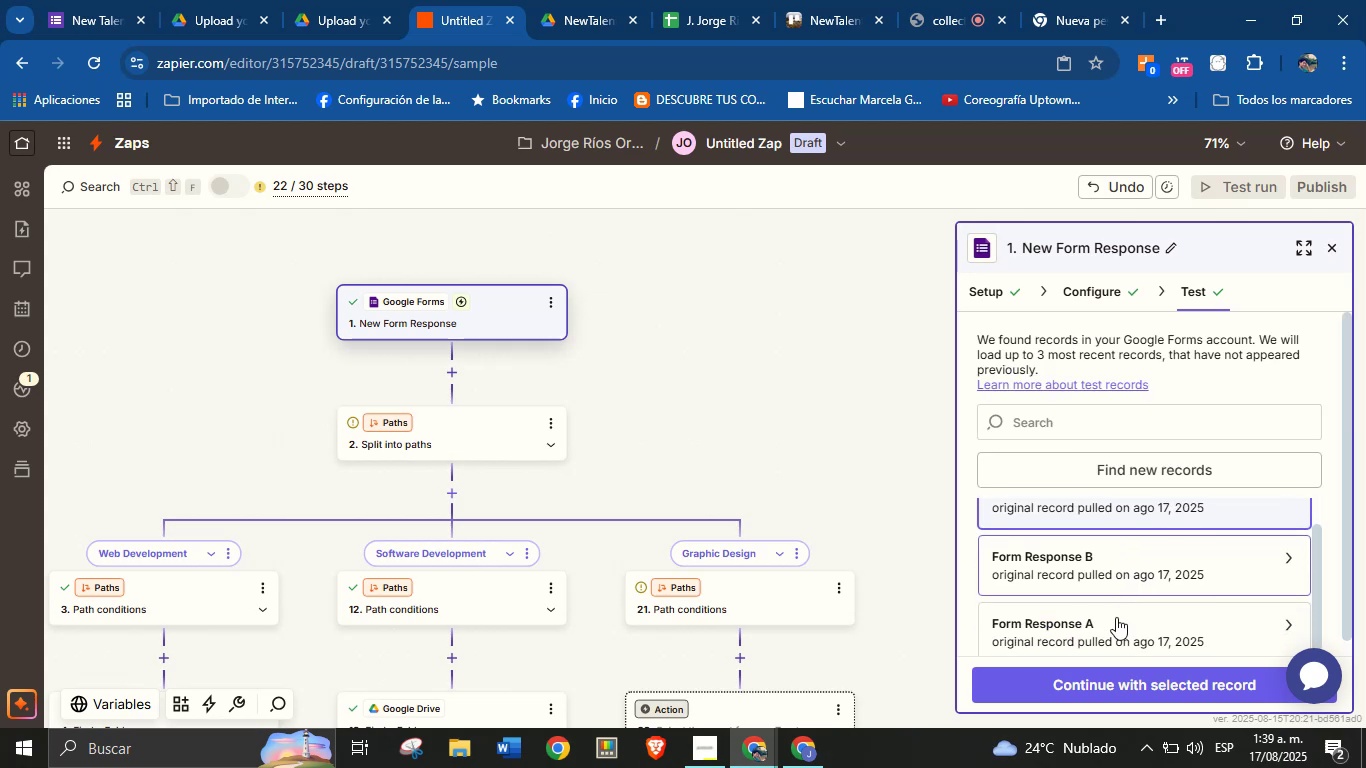 
left_click([1116, 617])
 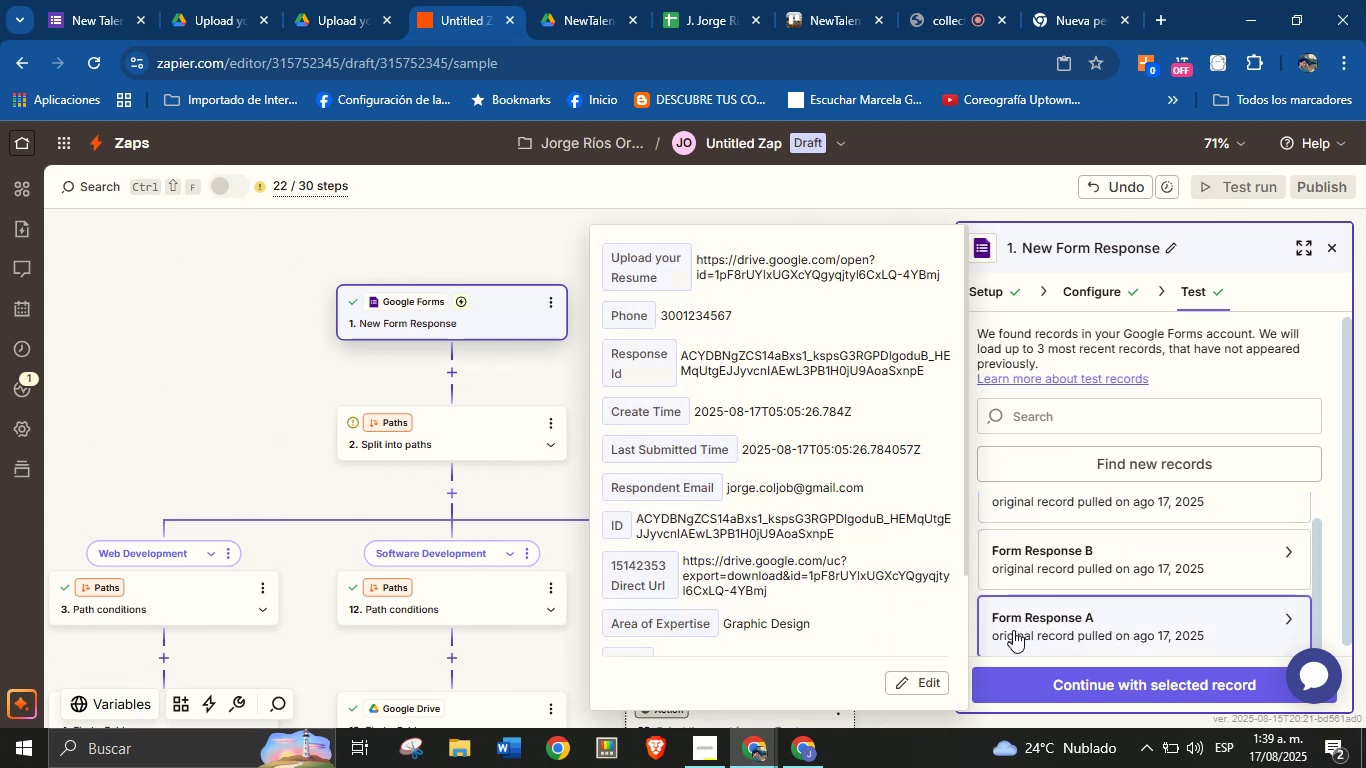 
left_click([1087, 678])
 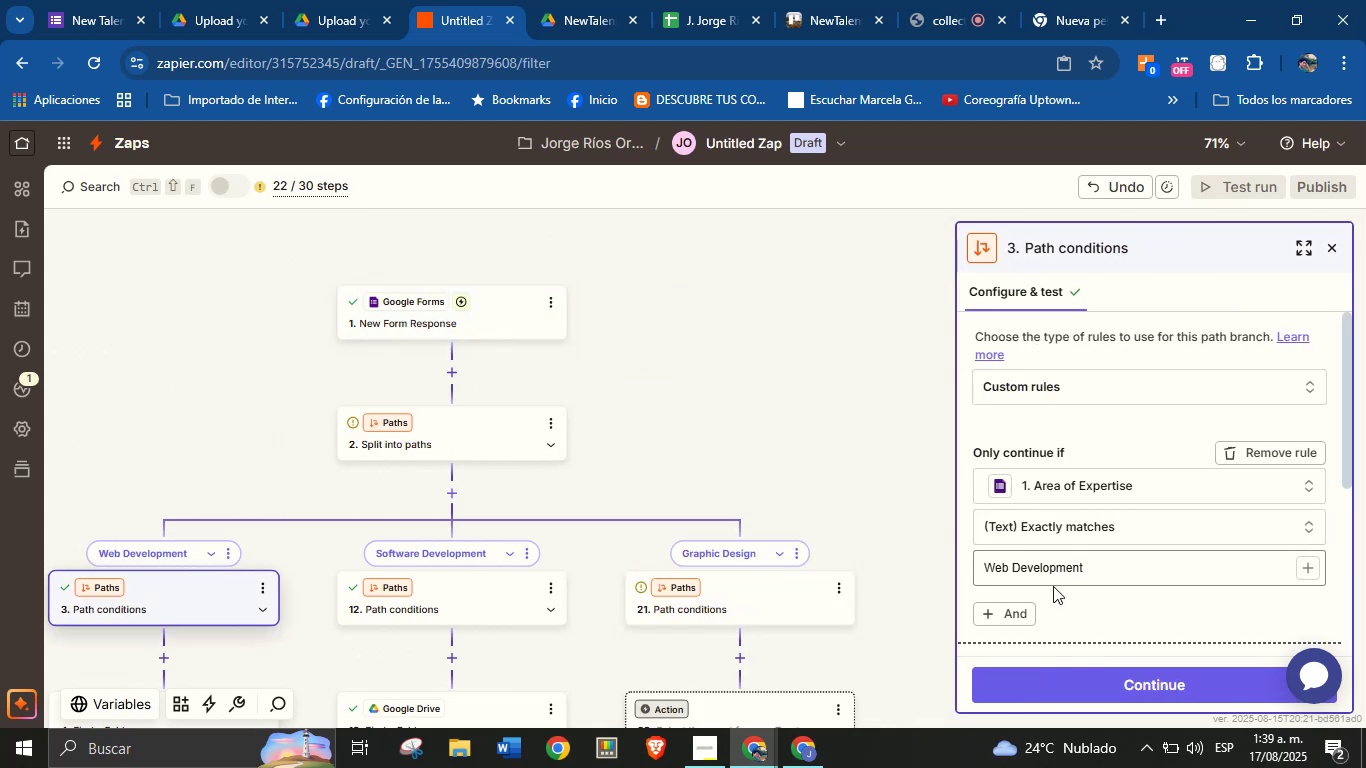 
left_click([806, 601])
 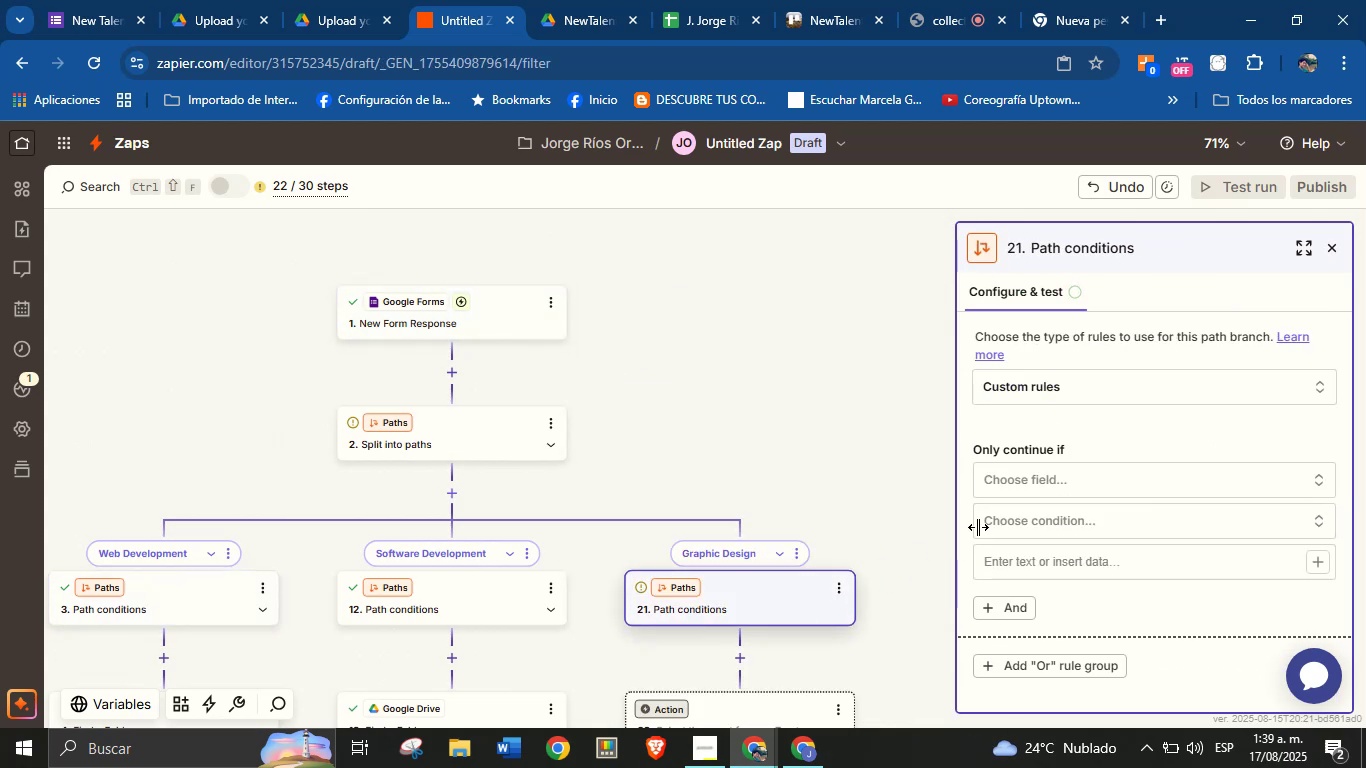 
left_click([1021, 479])
 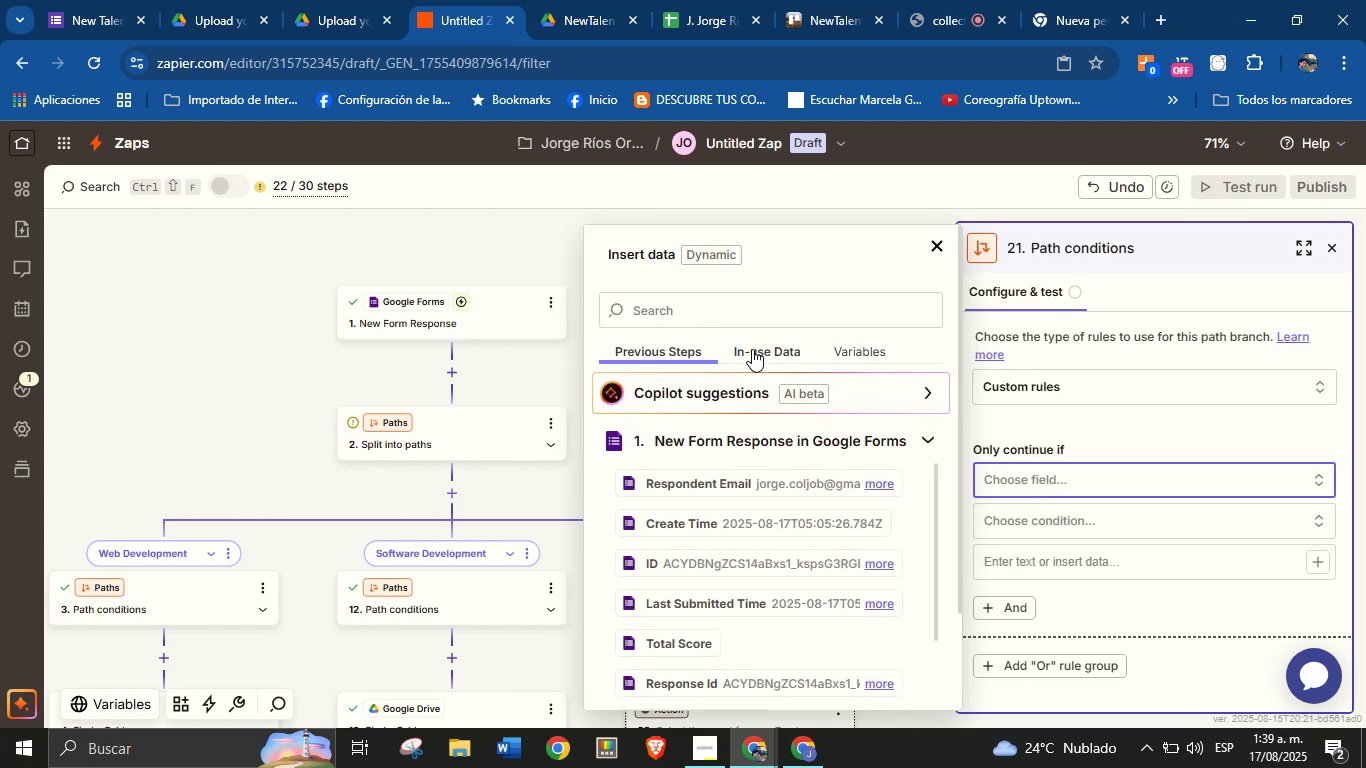 
left_click([741, 319])
 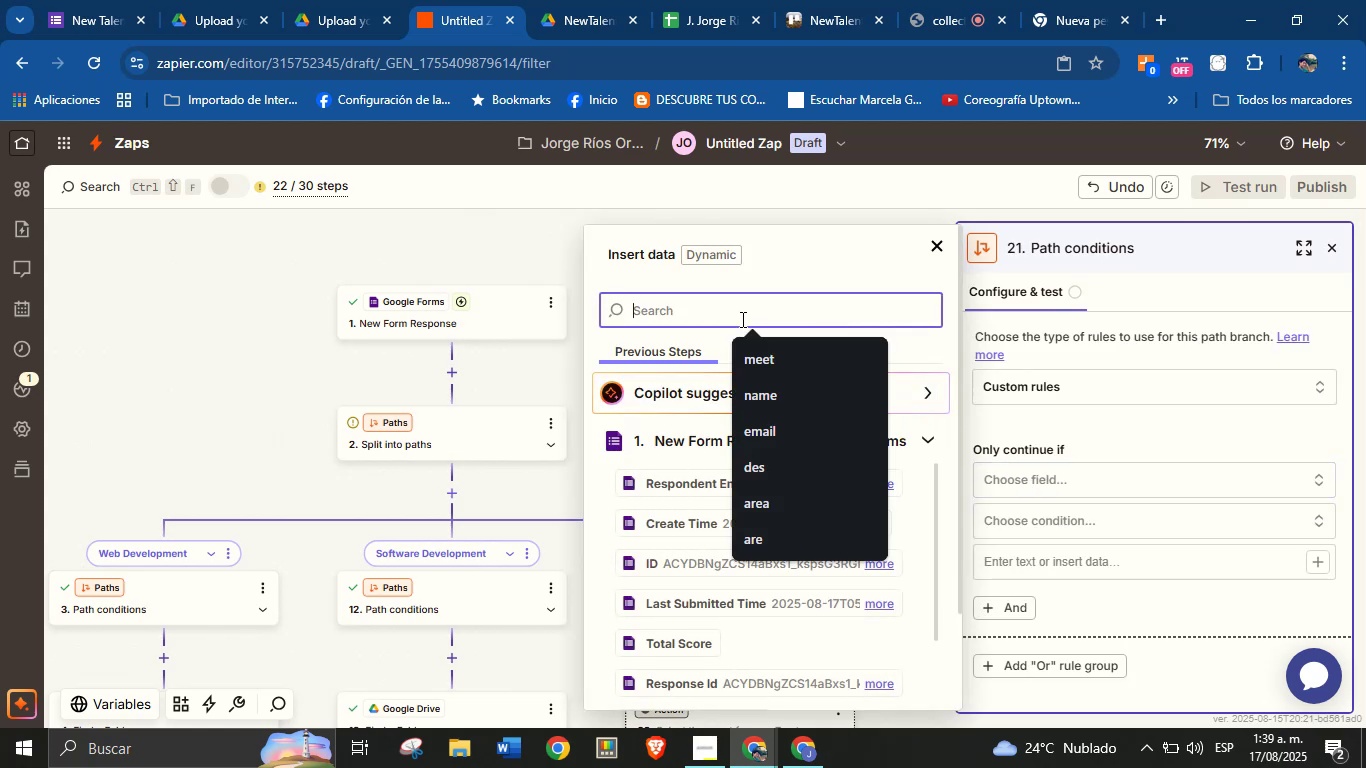 
type(are)
 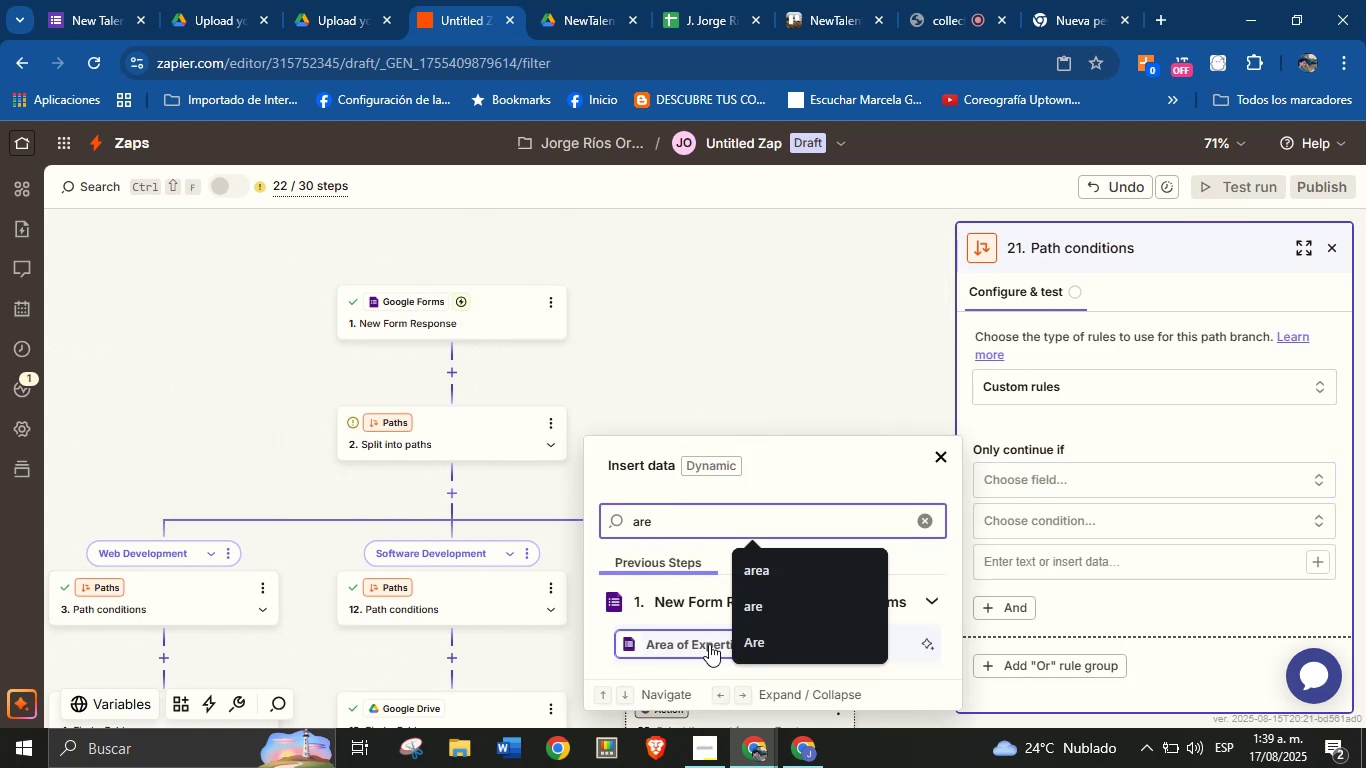 
left_click([699, 643])
 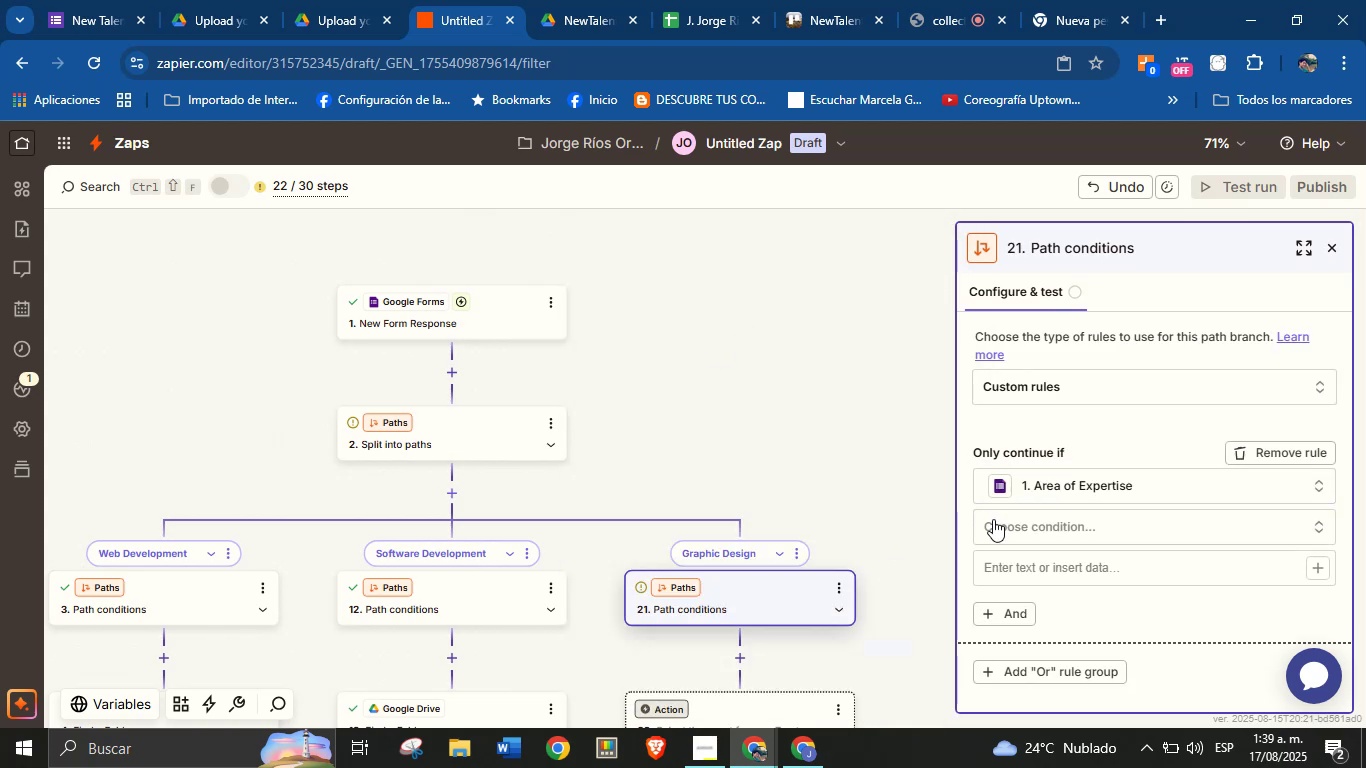 
left_click([1019, 529])
 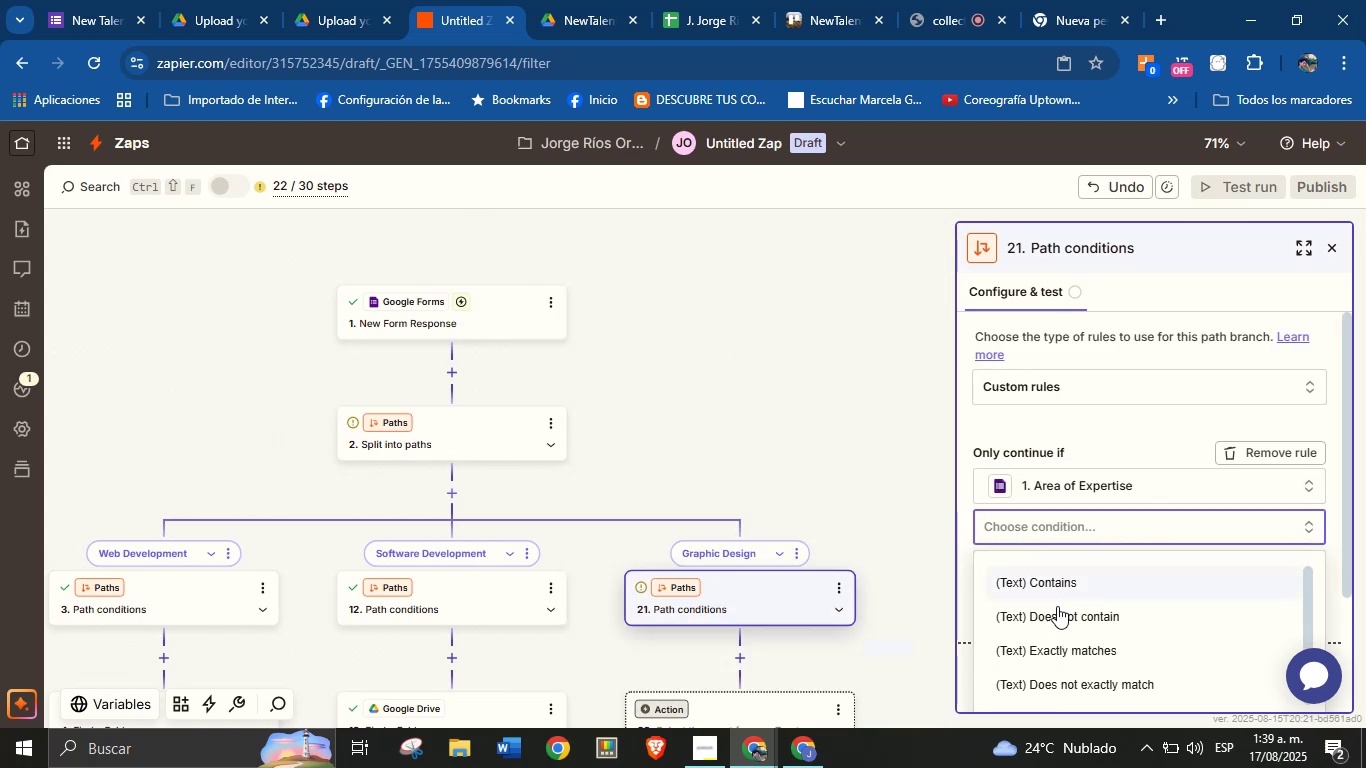 
left_click([1070, 641])
 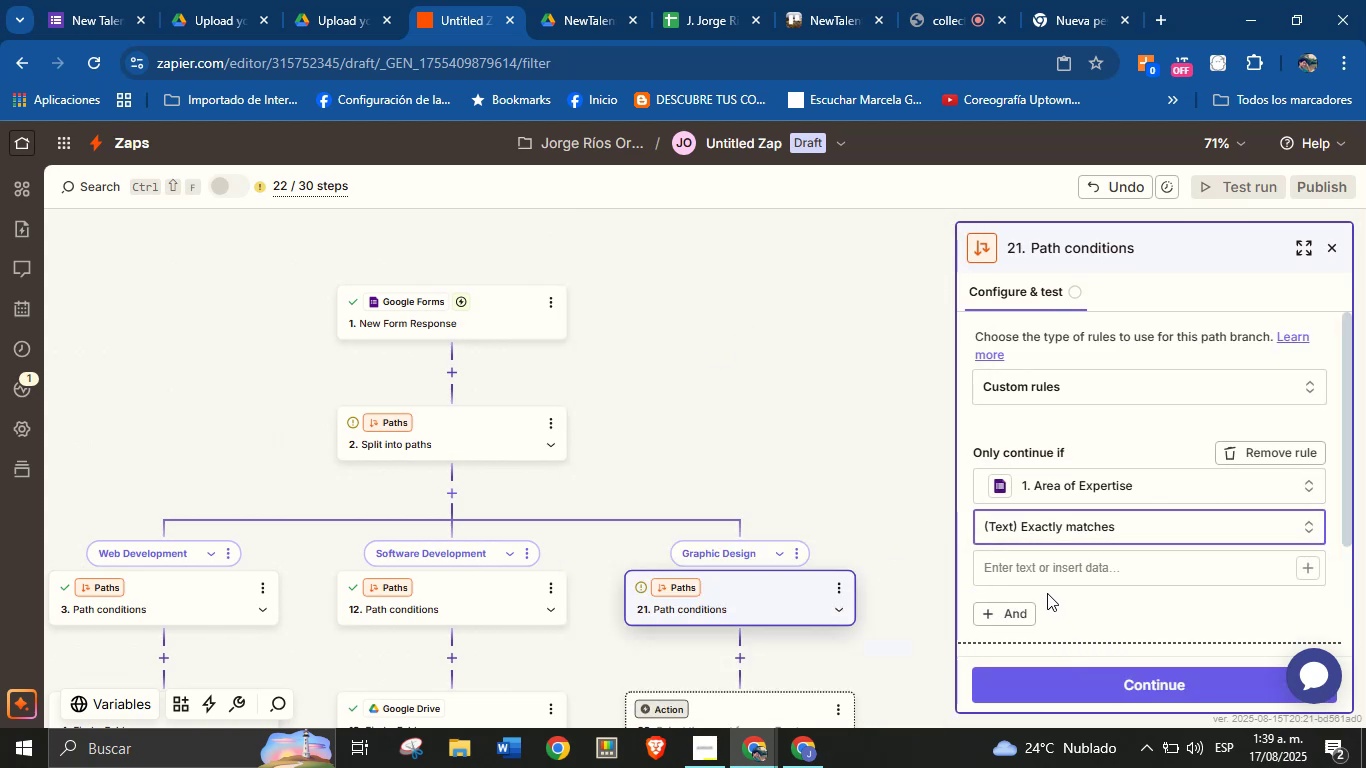 
left_click([1045, 567])
 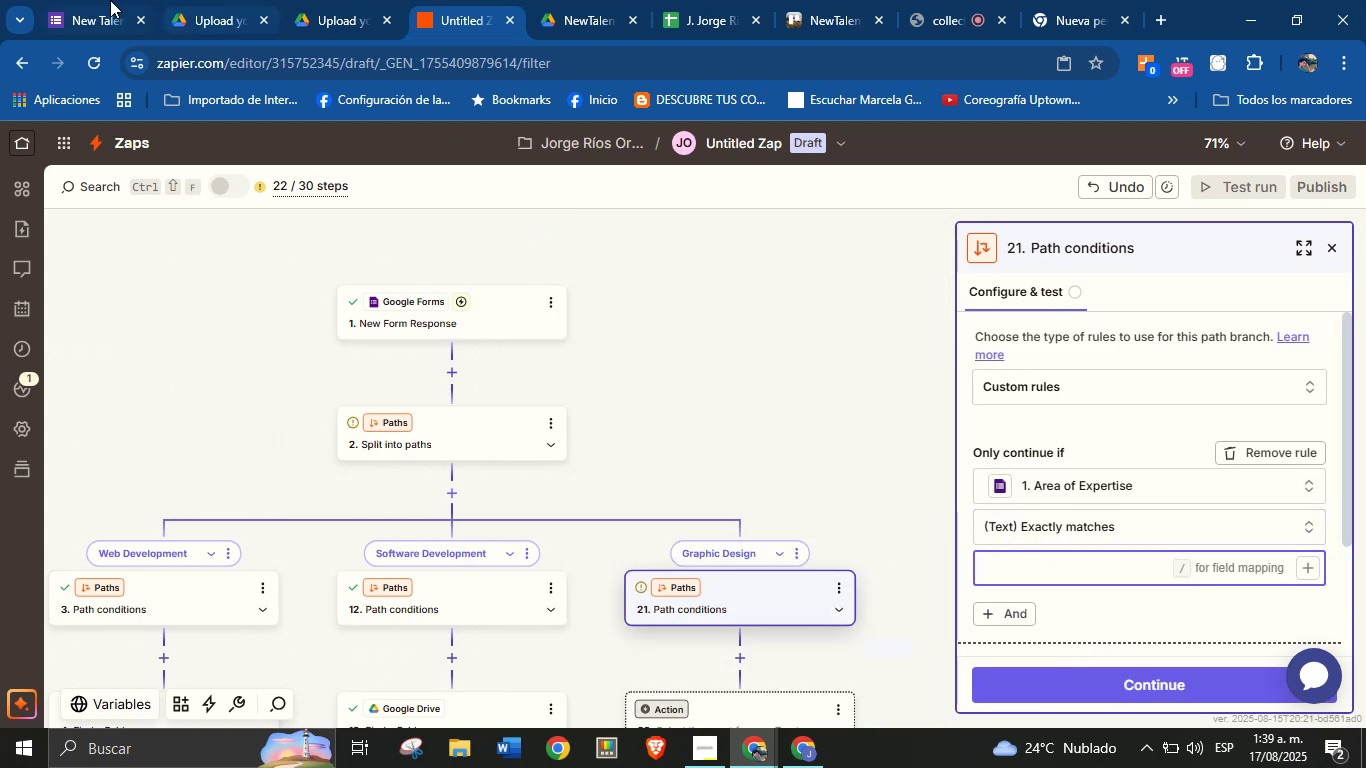 
left_click([105, 0])
 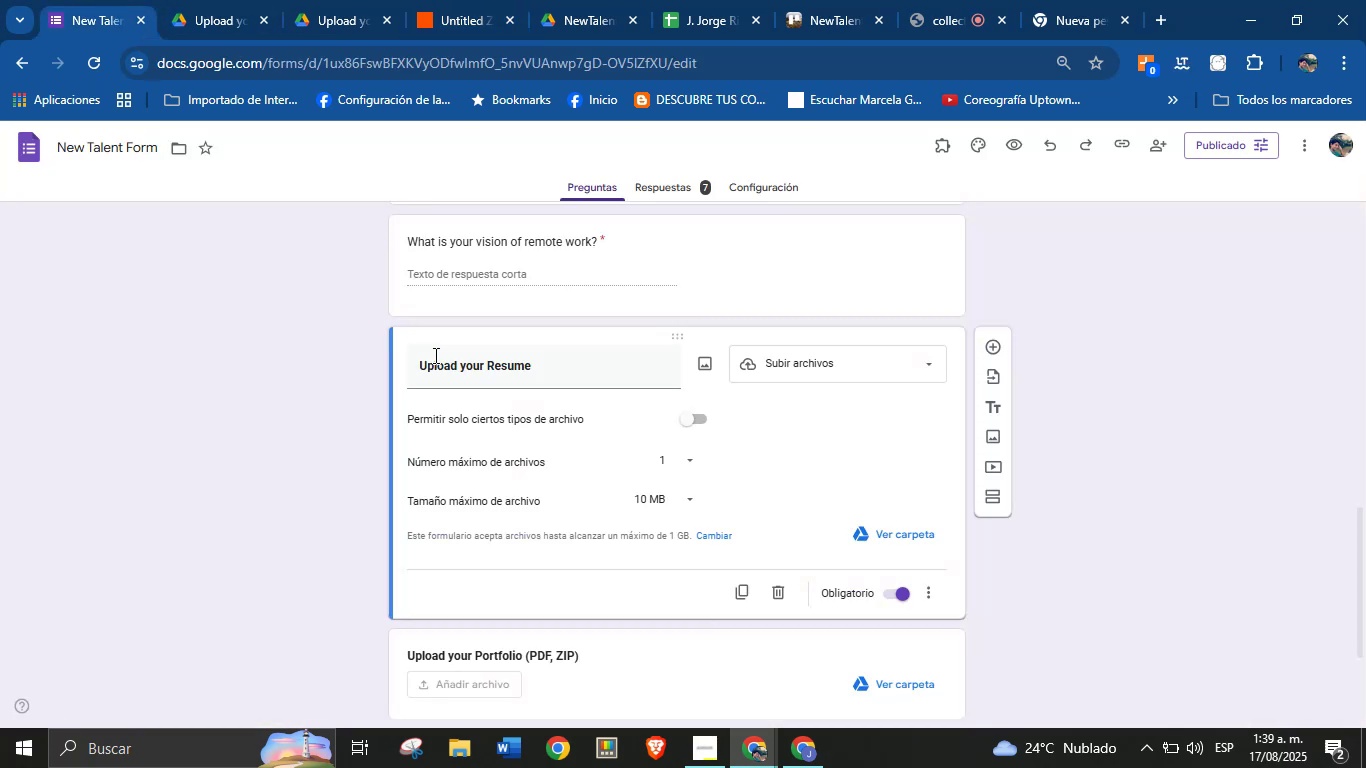 
scroll: coordinate [378, 402], scroll_direction: up, amount: 13.0
 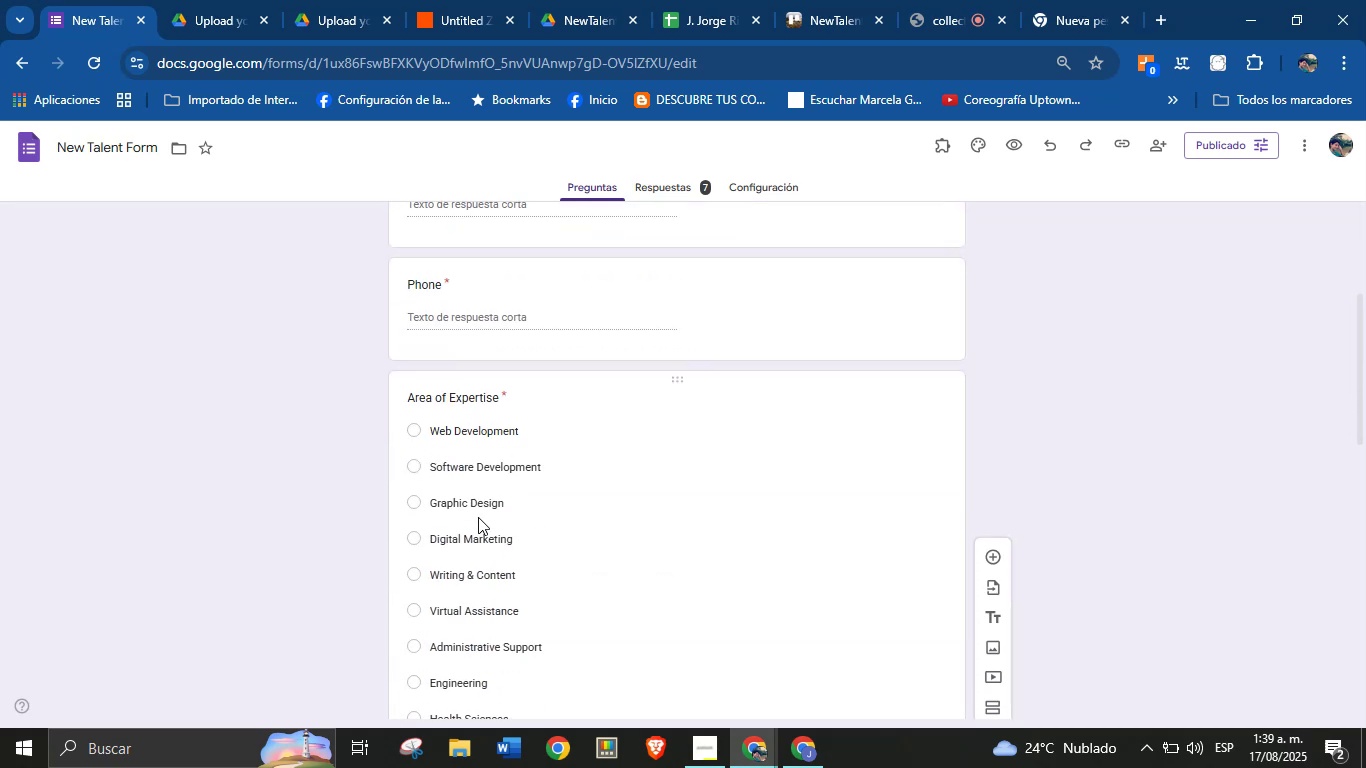 
left_click([473, 501])
 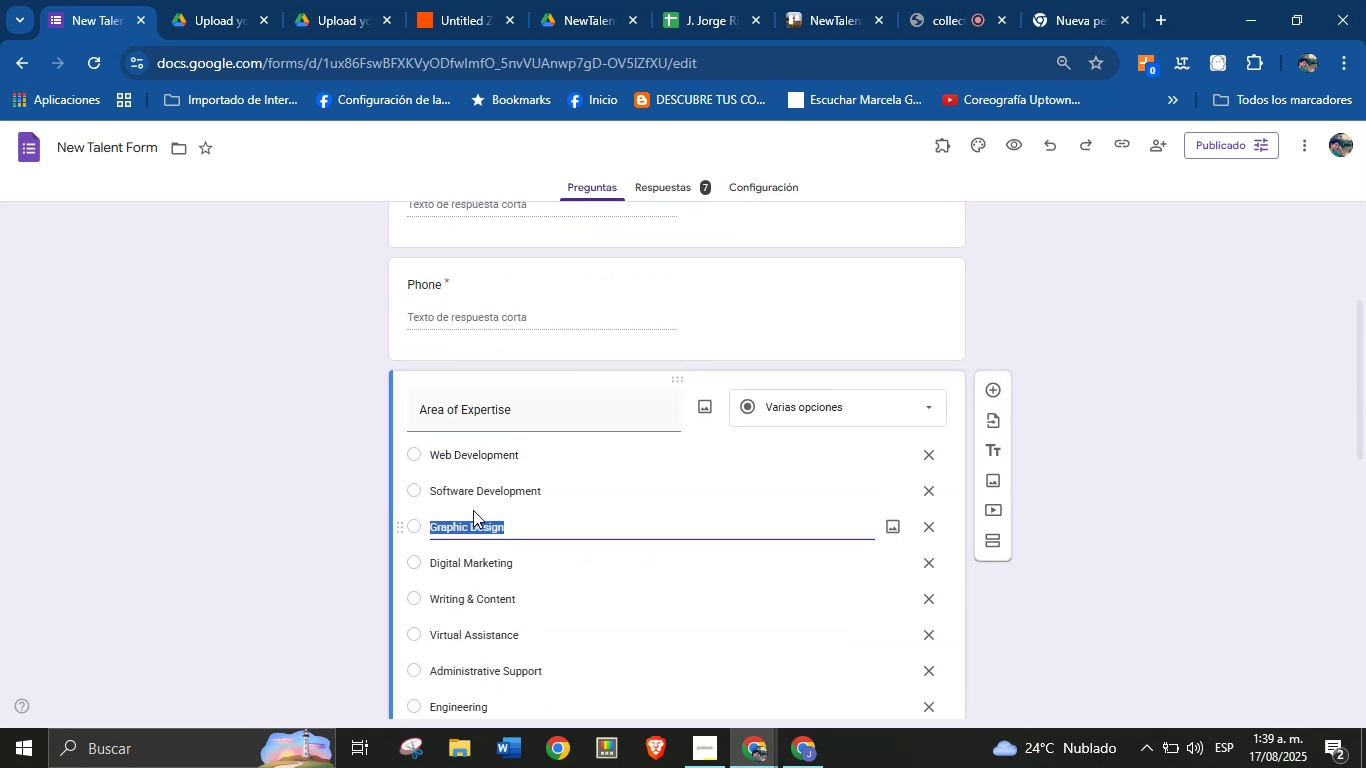 
key(Control+C)
 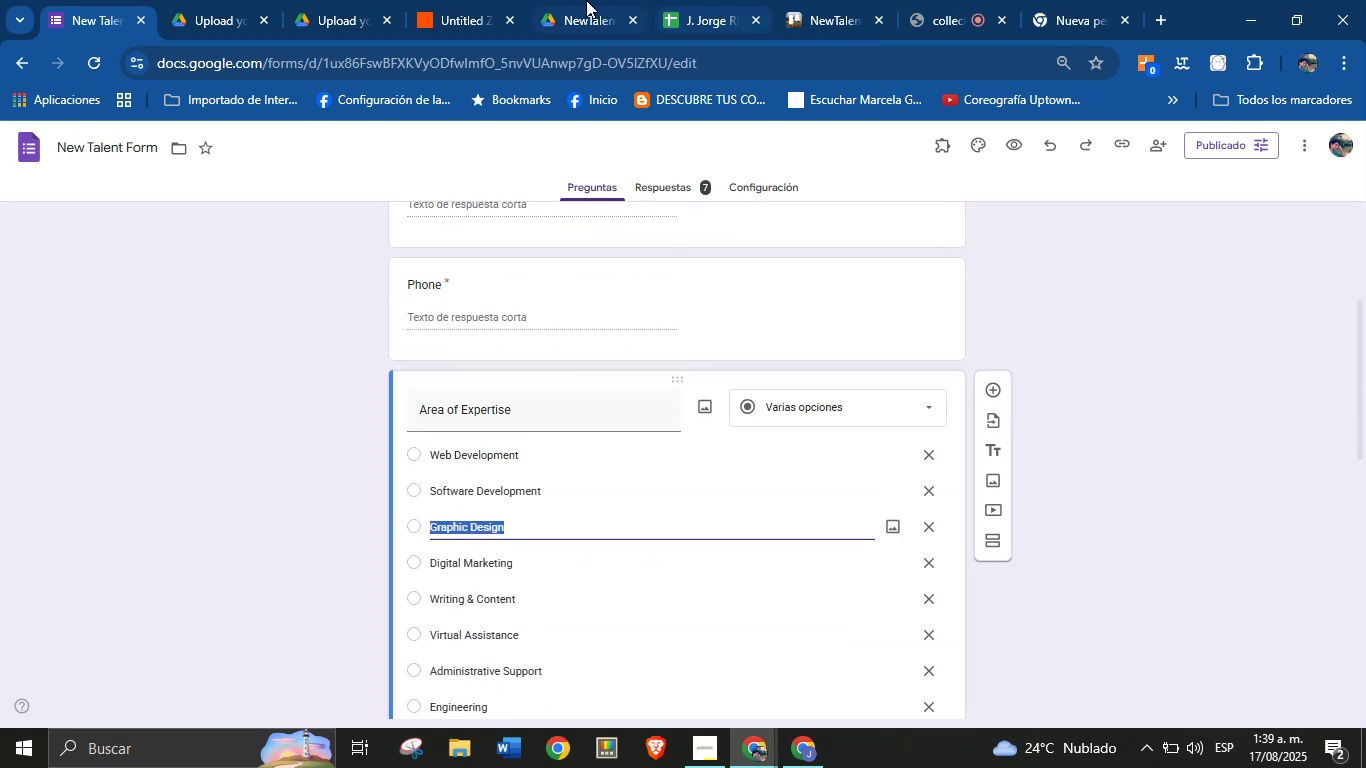 
left_click([478, 0])
 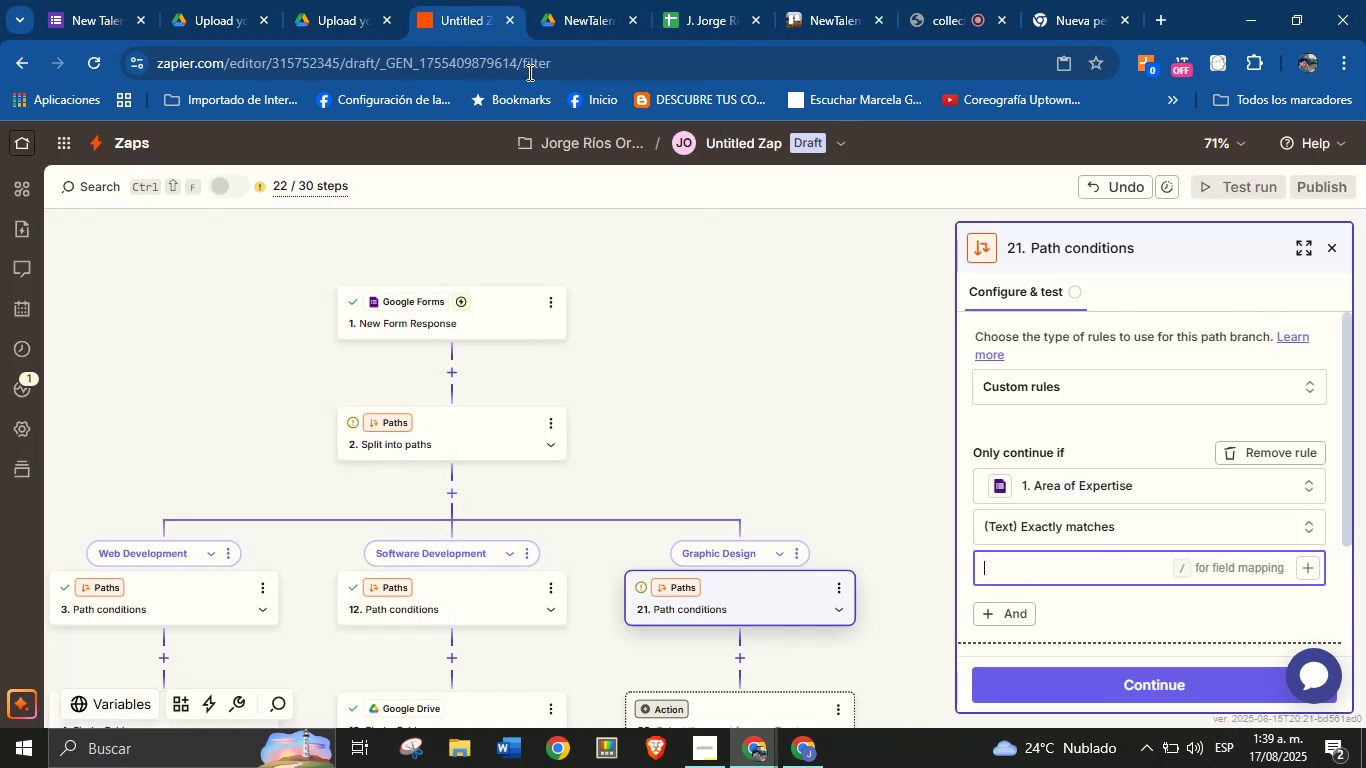 
key(Control+V)
 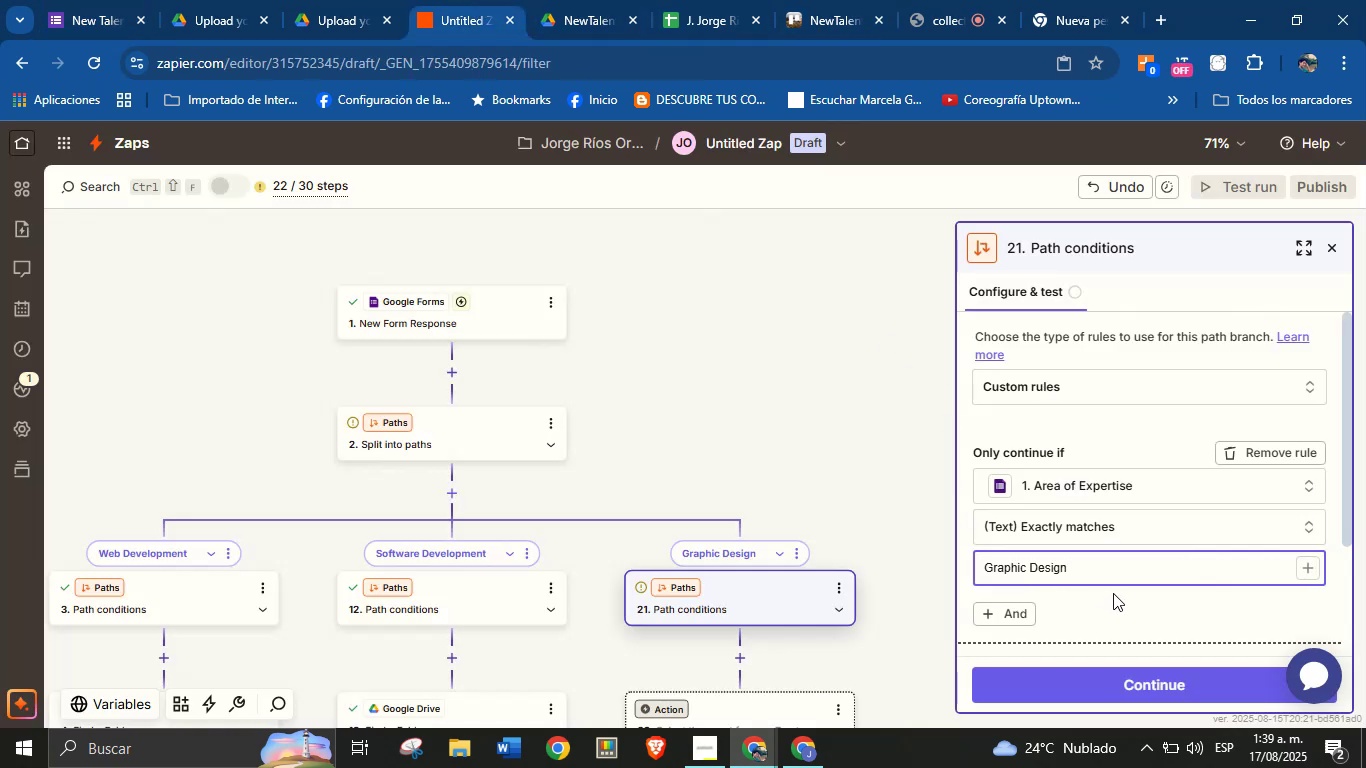 
left_click([1114, 593])
 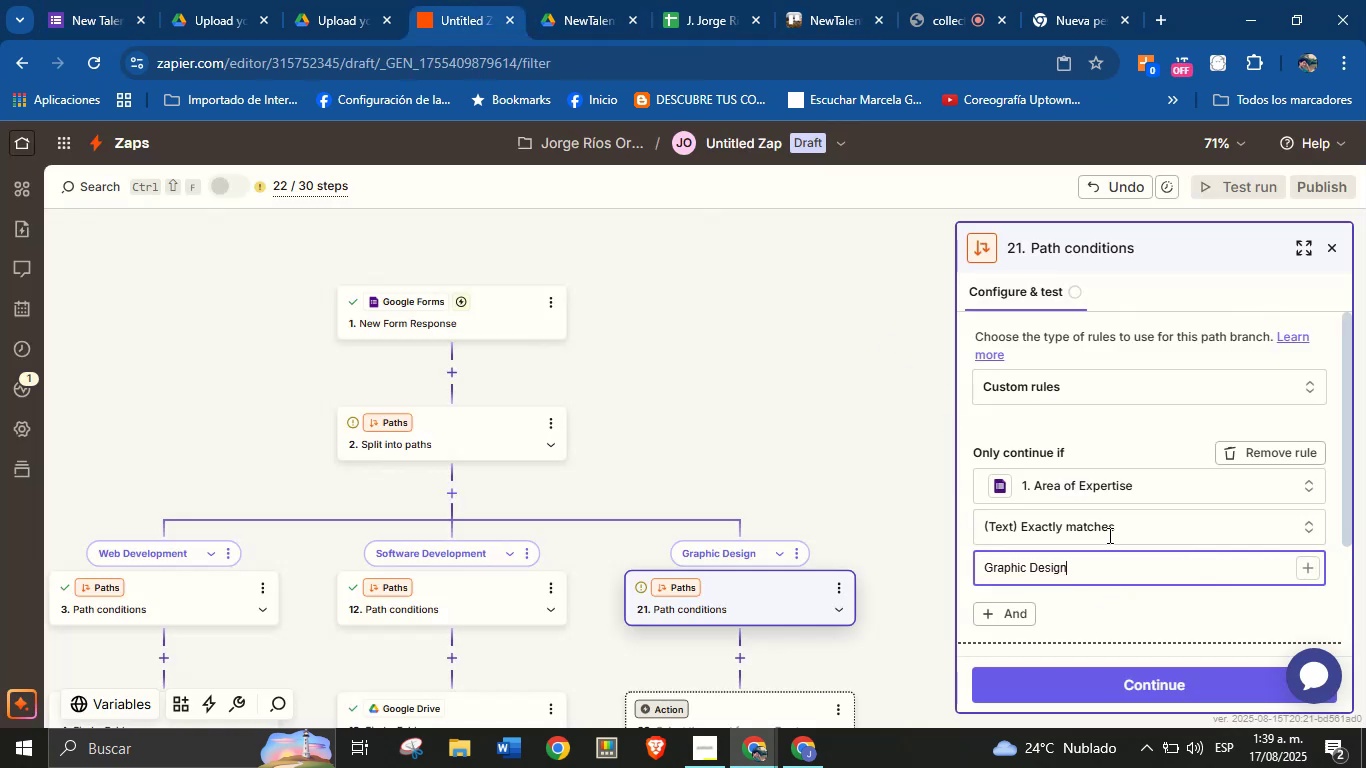 
scroll: coordinate [1107, 516], scroll_direction: down, amount: 3.0
 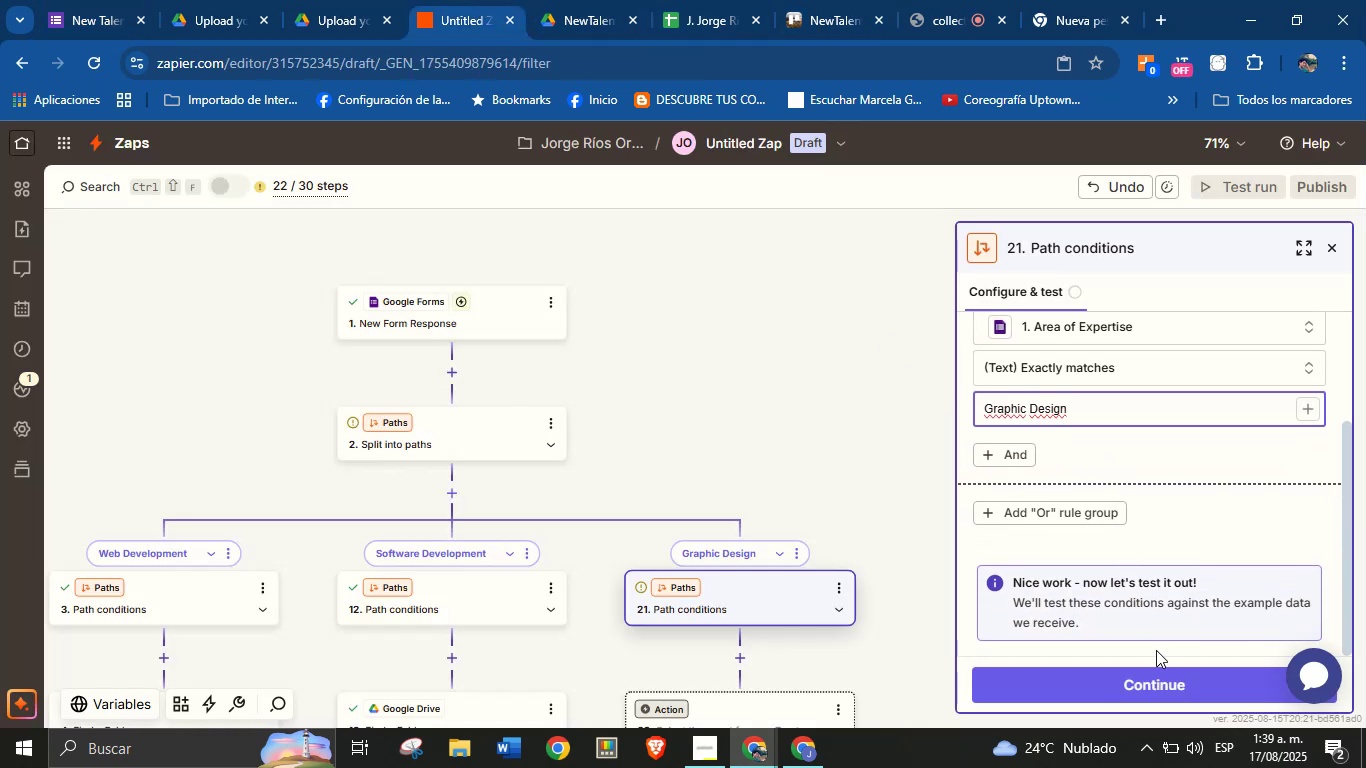 
left_click([1162, 674])
 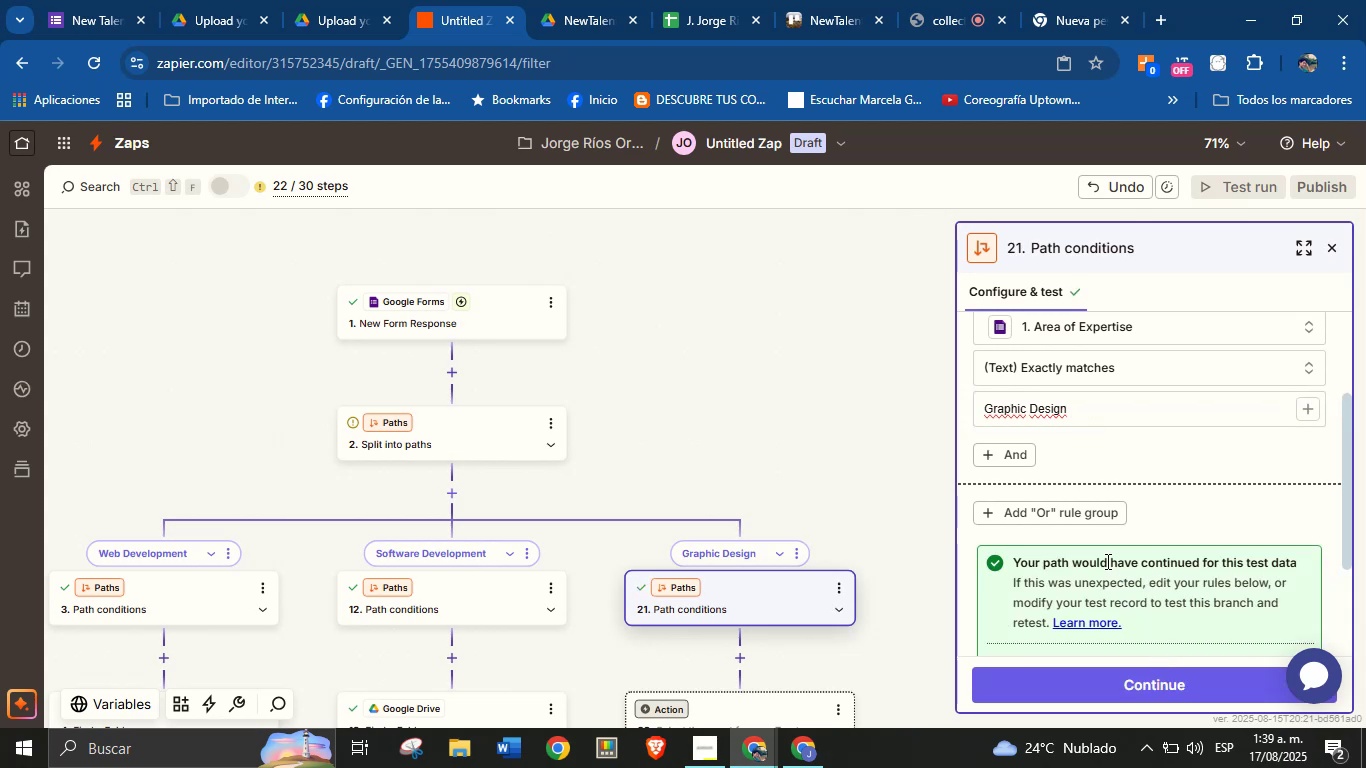 
wait(5.33)
 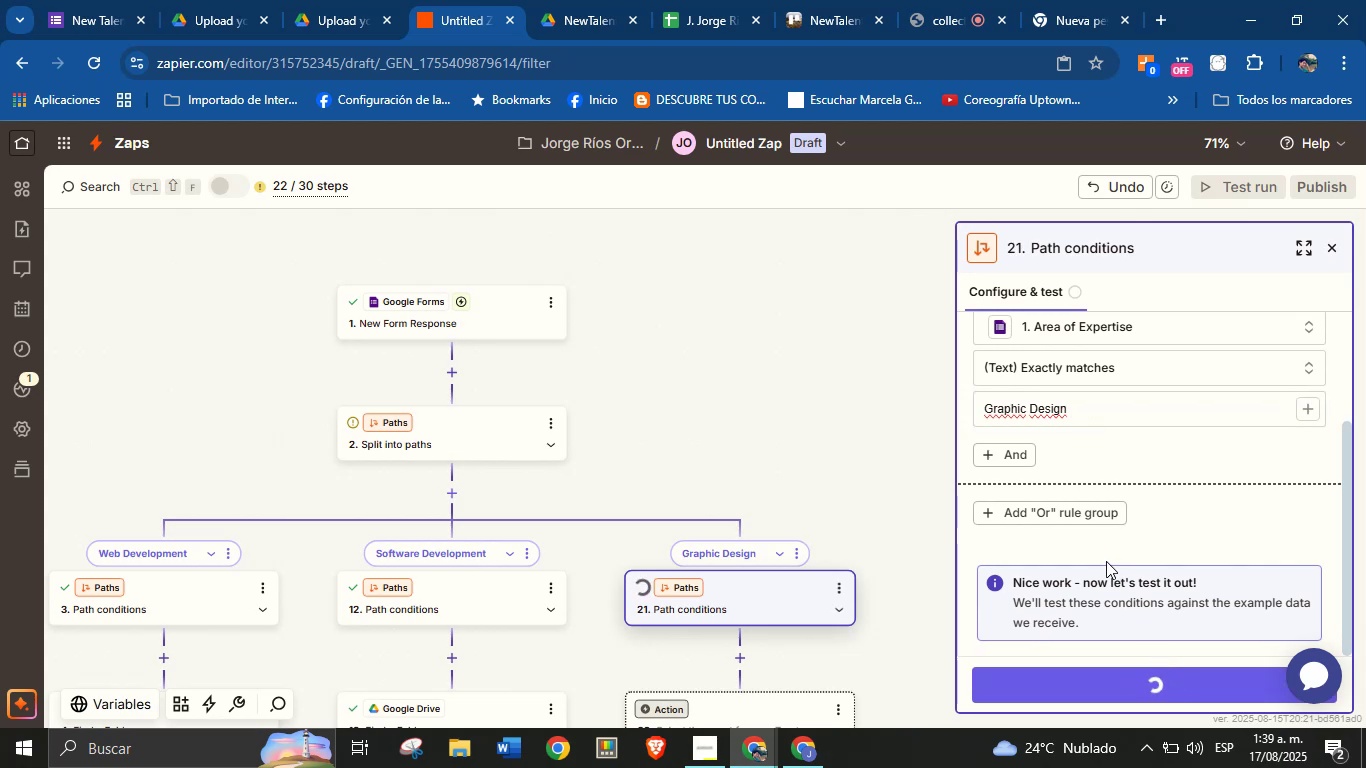 
scroll: coordinate [1148, 529], scroll_direction: down, amount: 4.0
 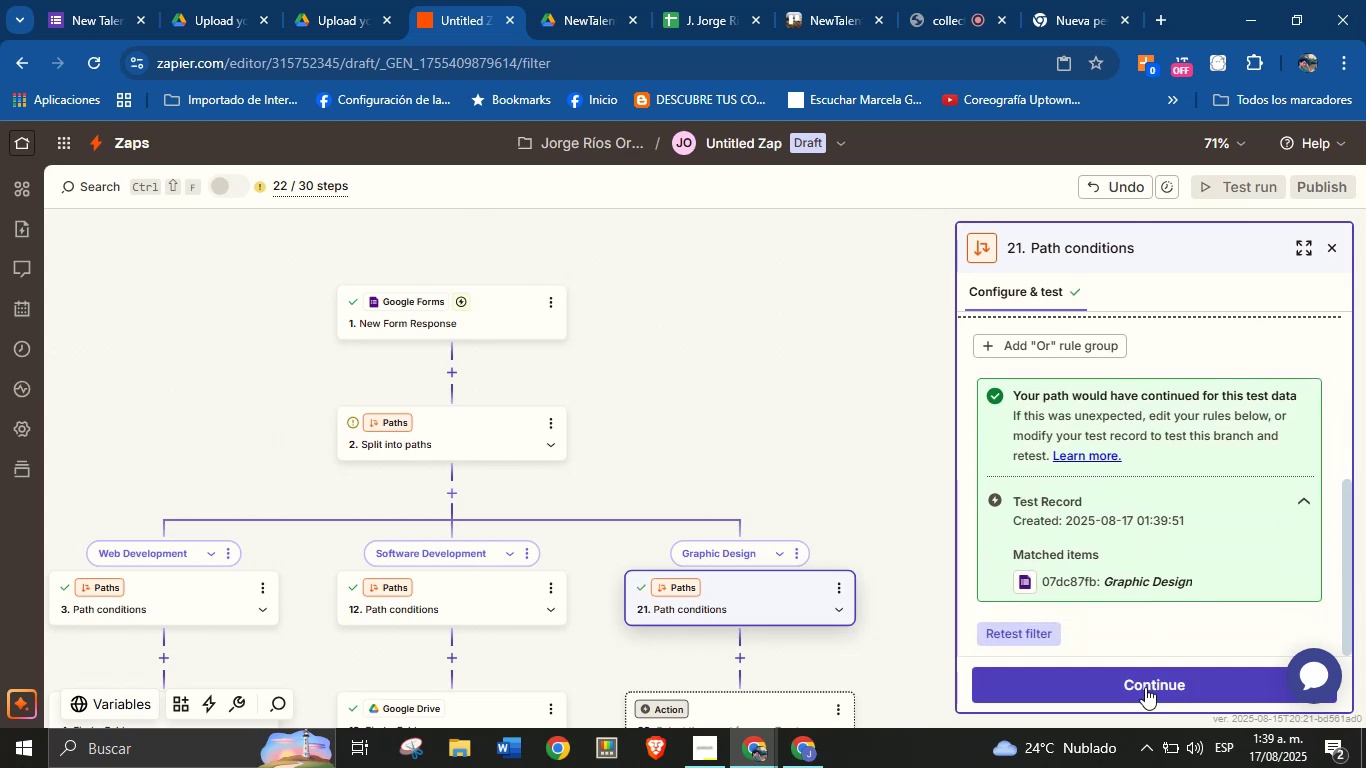 
left_click([1145, 687])
 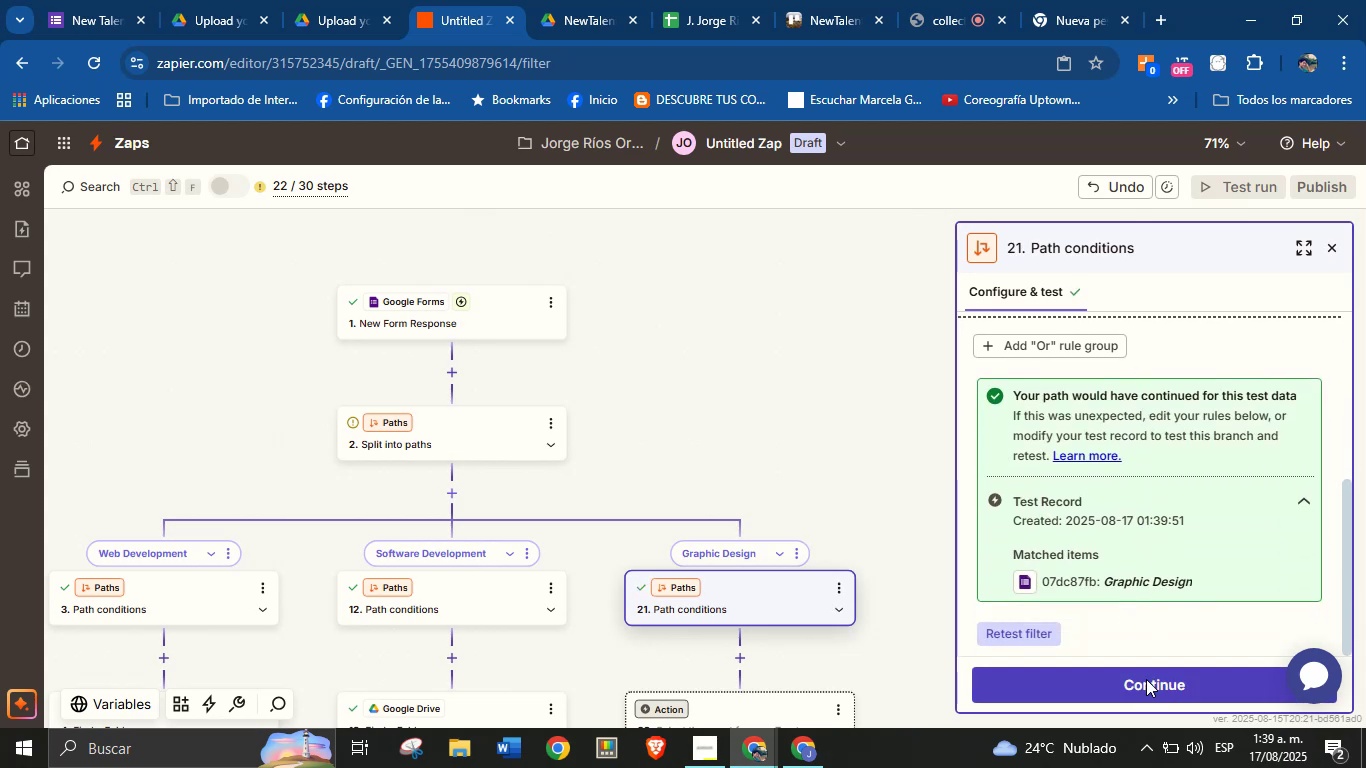 
left_click([1146, 689])
 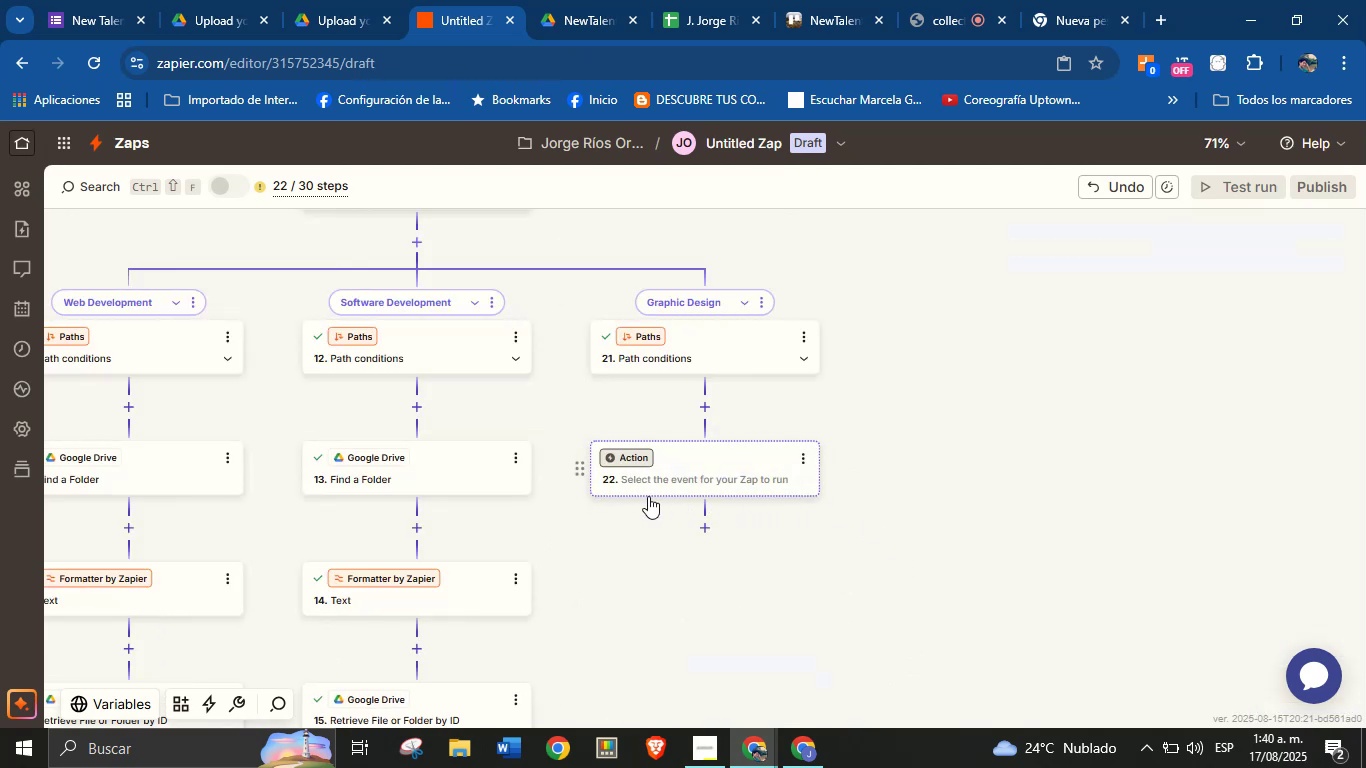 
left_click([631, 458])
 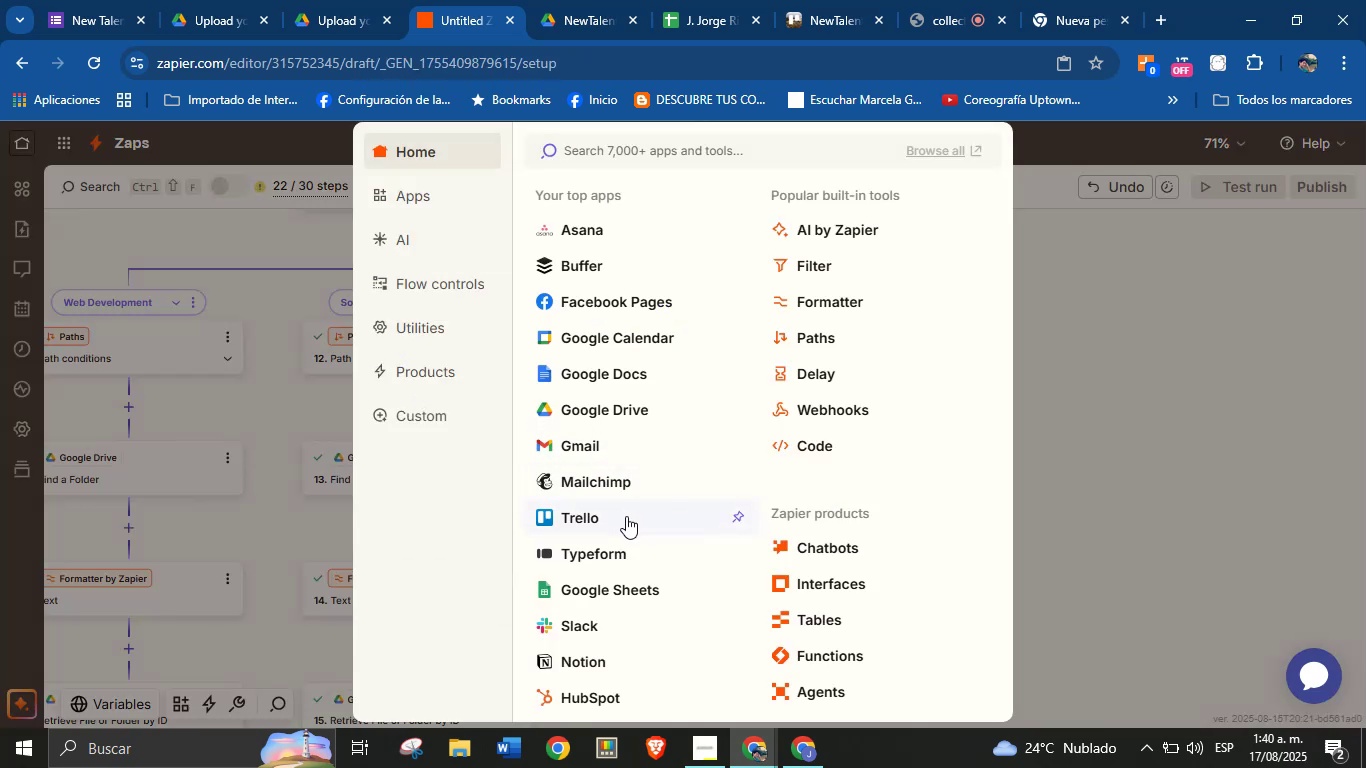 
wait(8.51)
 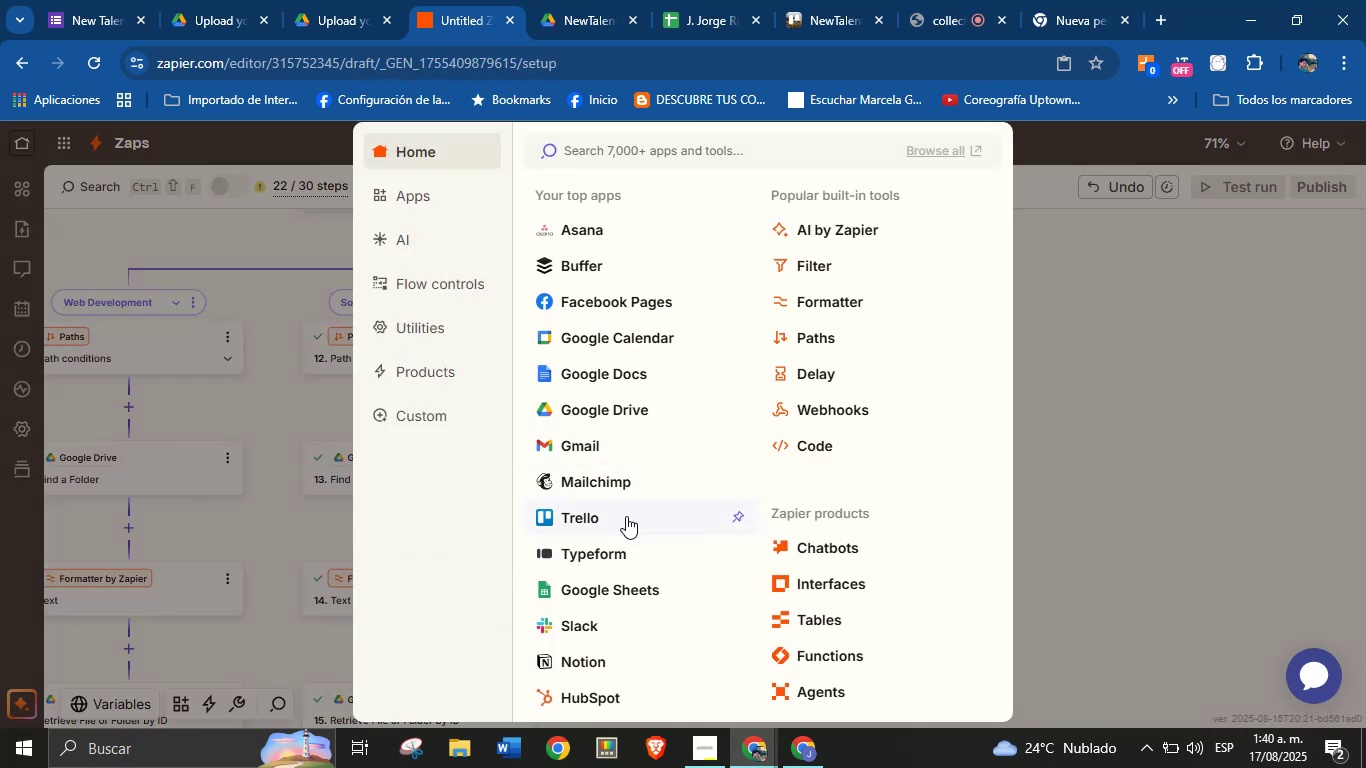 
left_click([1047, 429])
 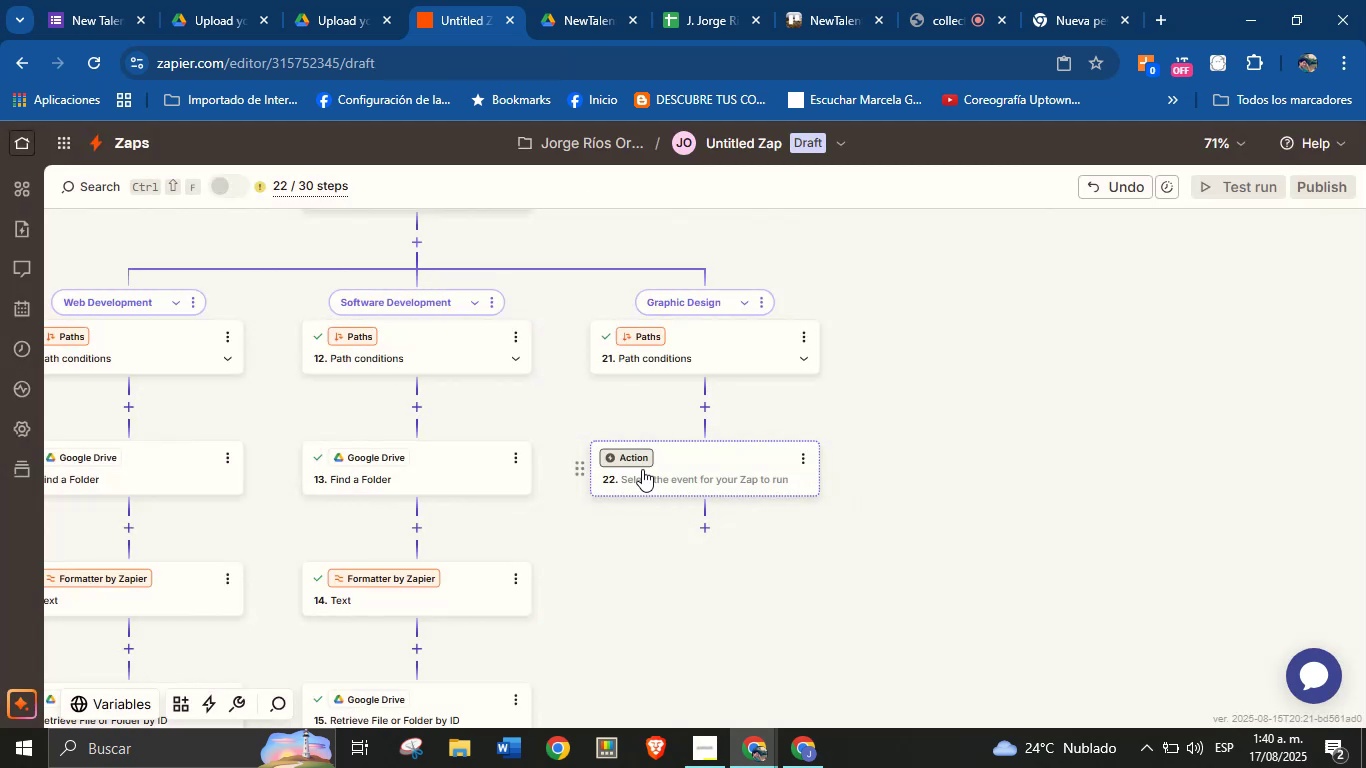 
left_click([640, 463])
 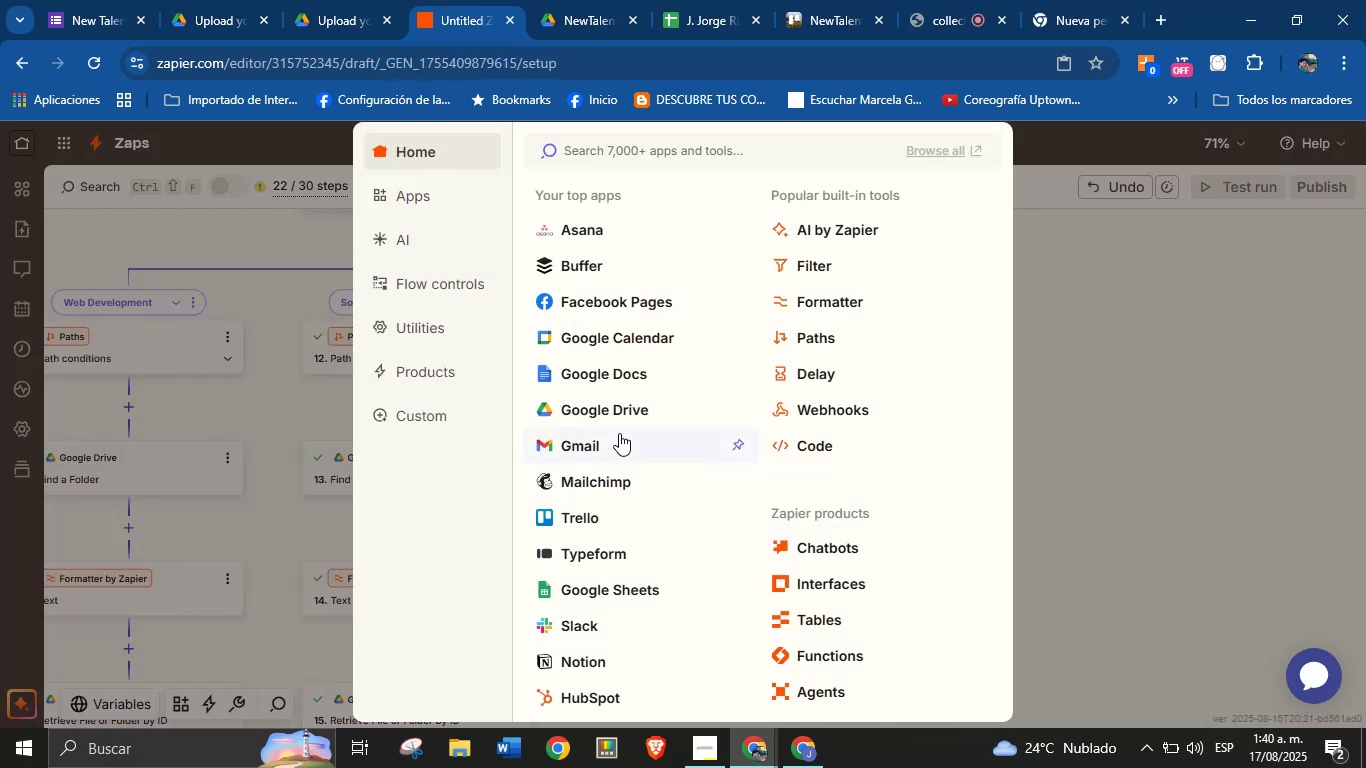 
left_click([619, 412])
 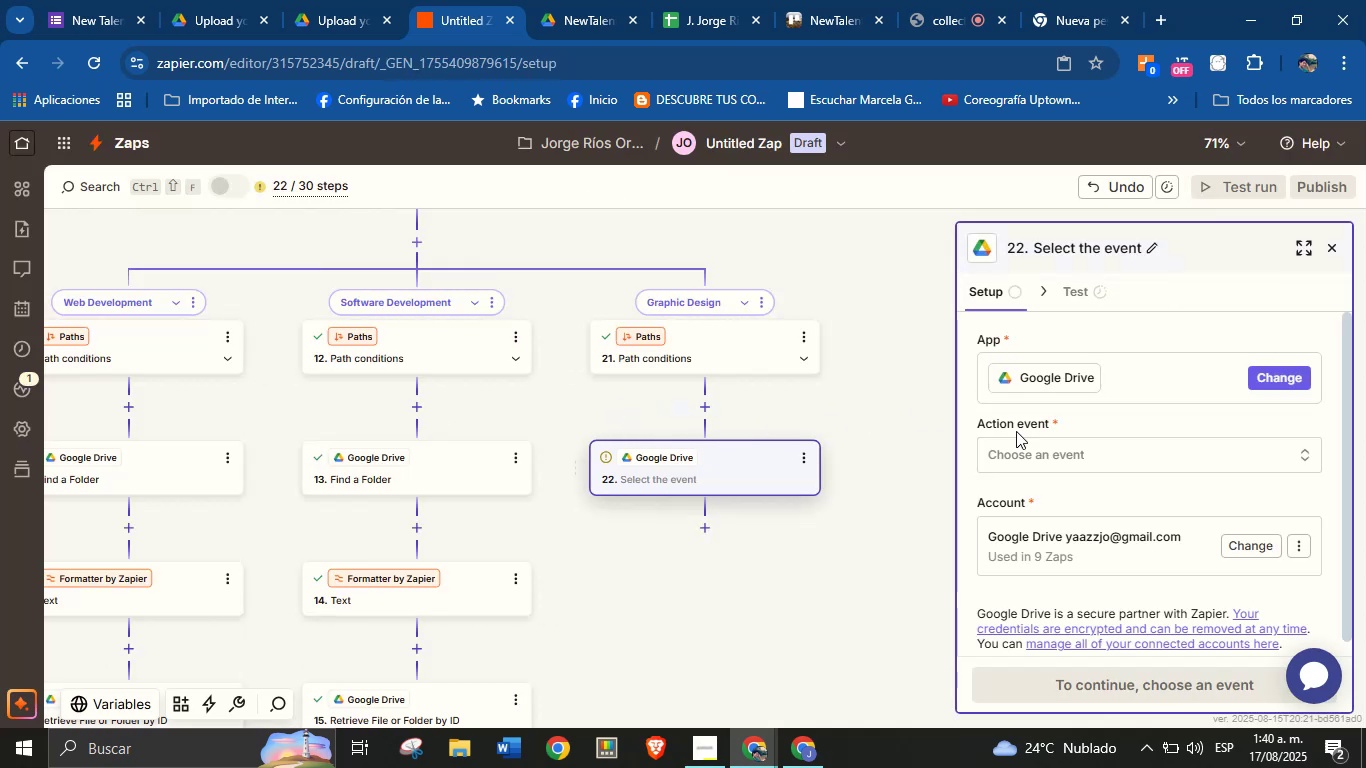 
left_click([1051, 441])
 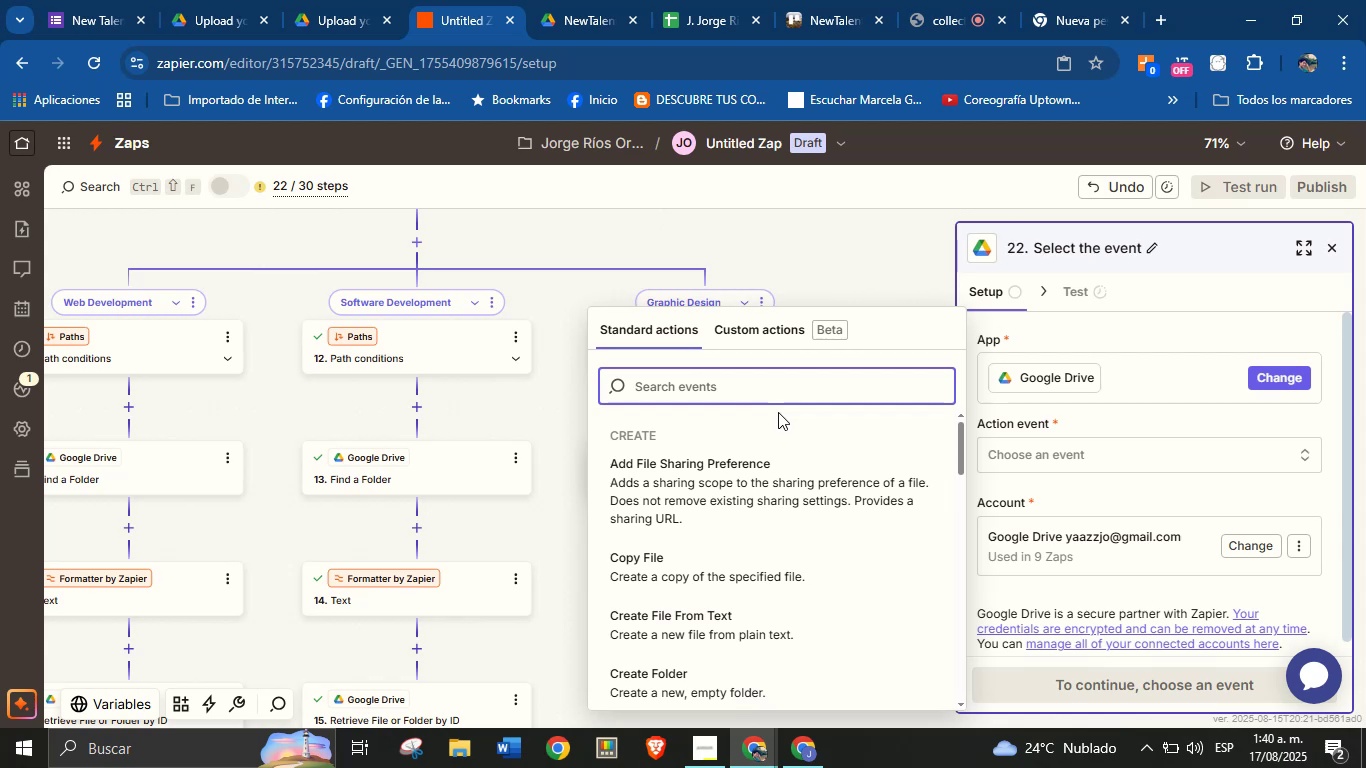 
type(fin)
 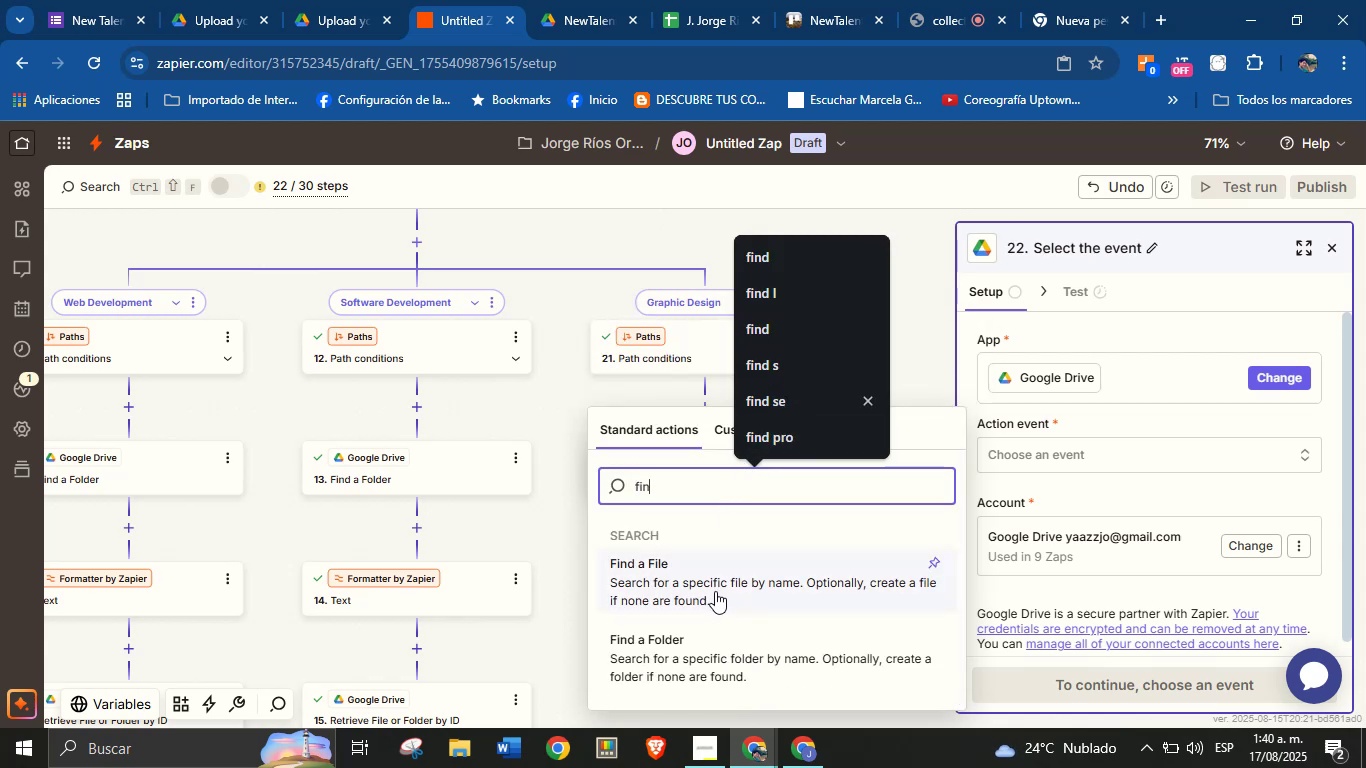 
left_click([712, 654])
 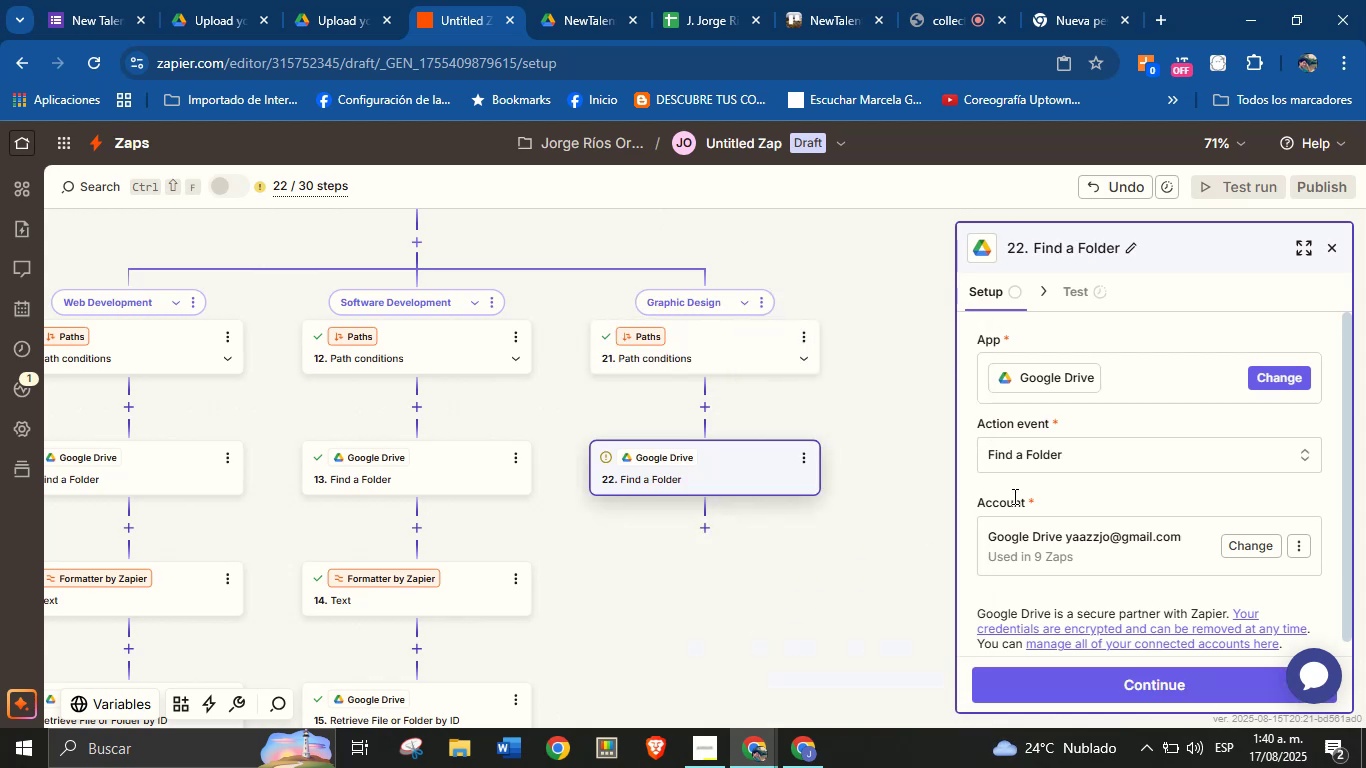 
scroll: coordinate [1051, 480], scroll_direction: down, amount: 1.0
 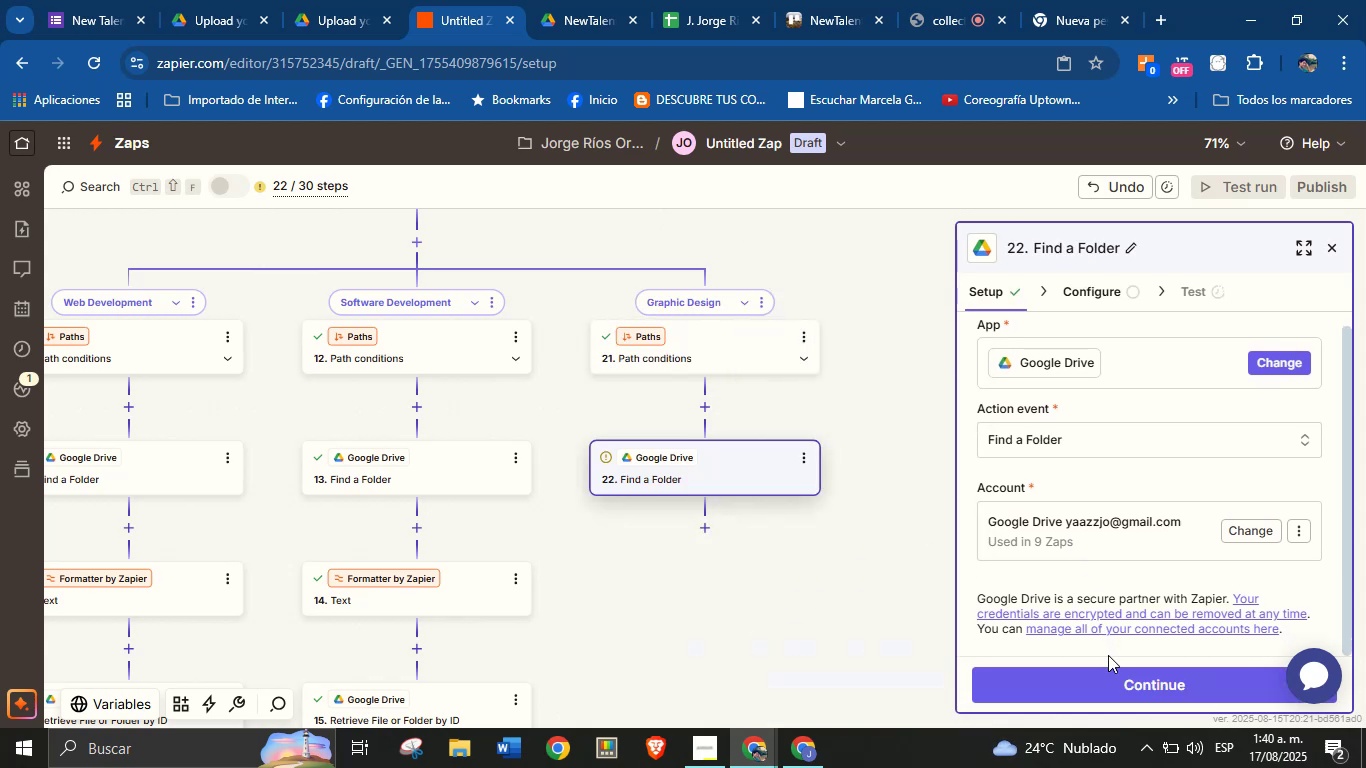 
left_click([1114, 670])
 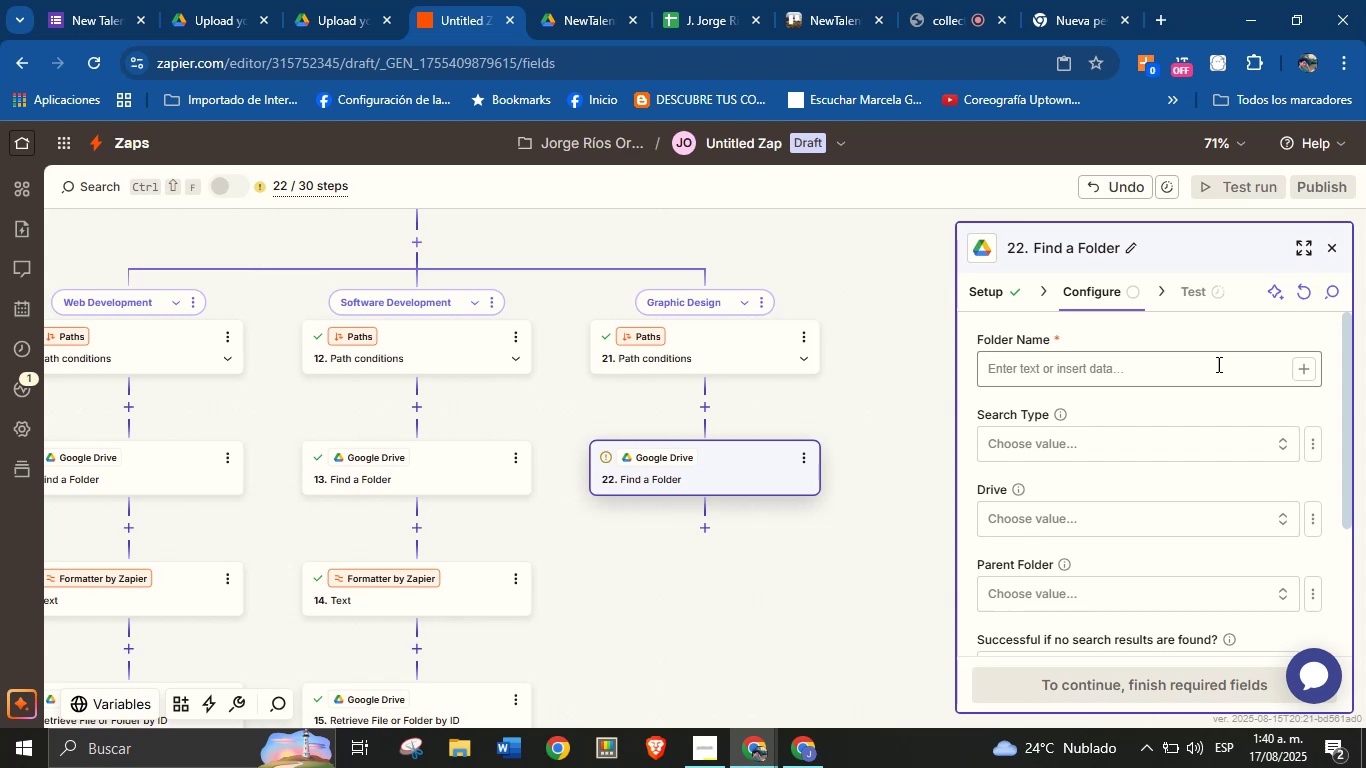 
left_click([1296, 369])
 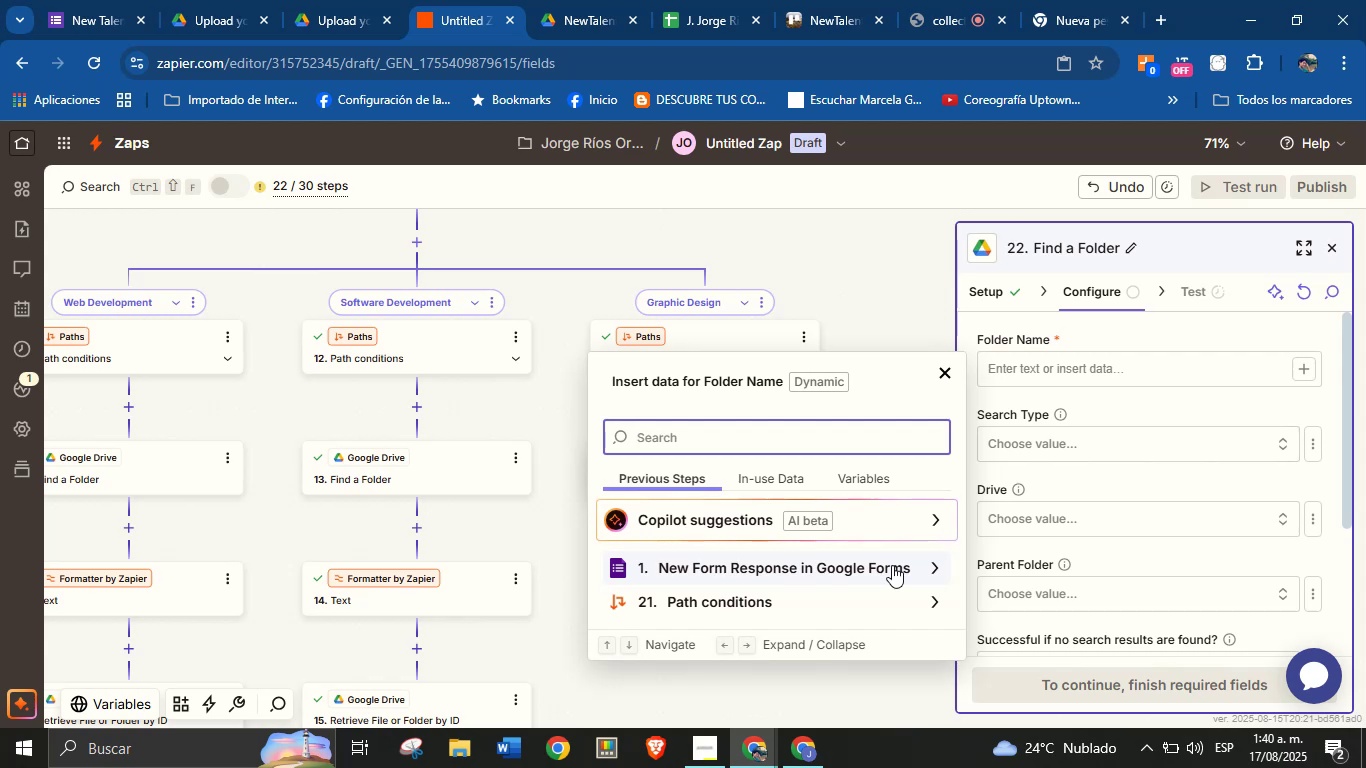 
wait(15.55)
 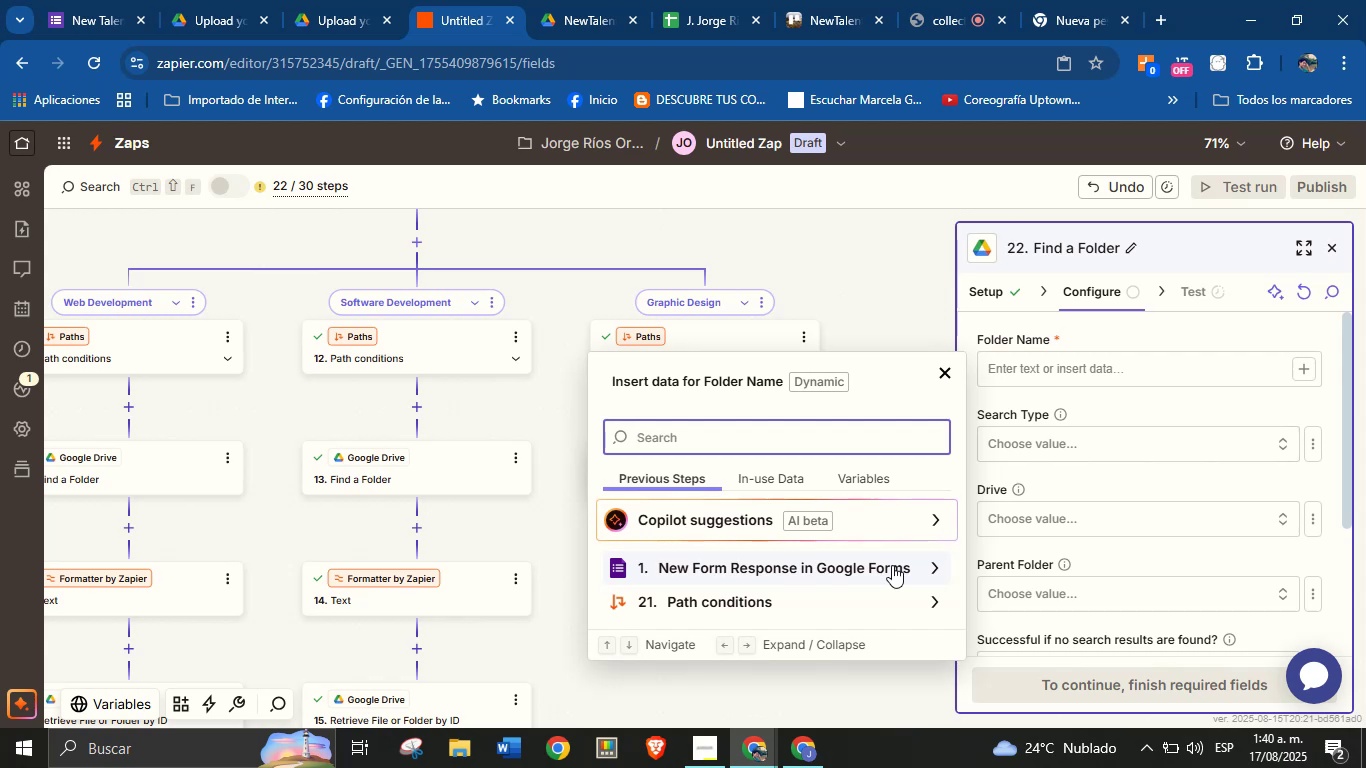 
left_click([892, 565])
 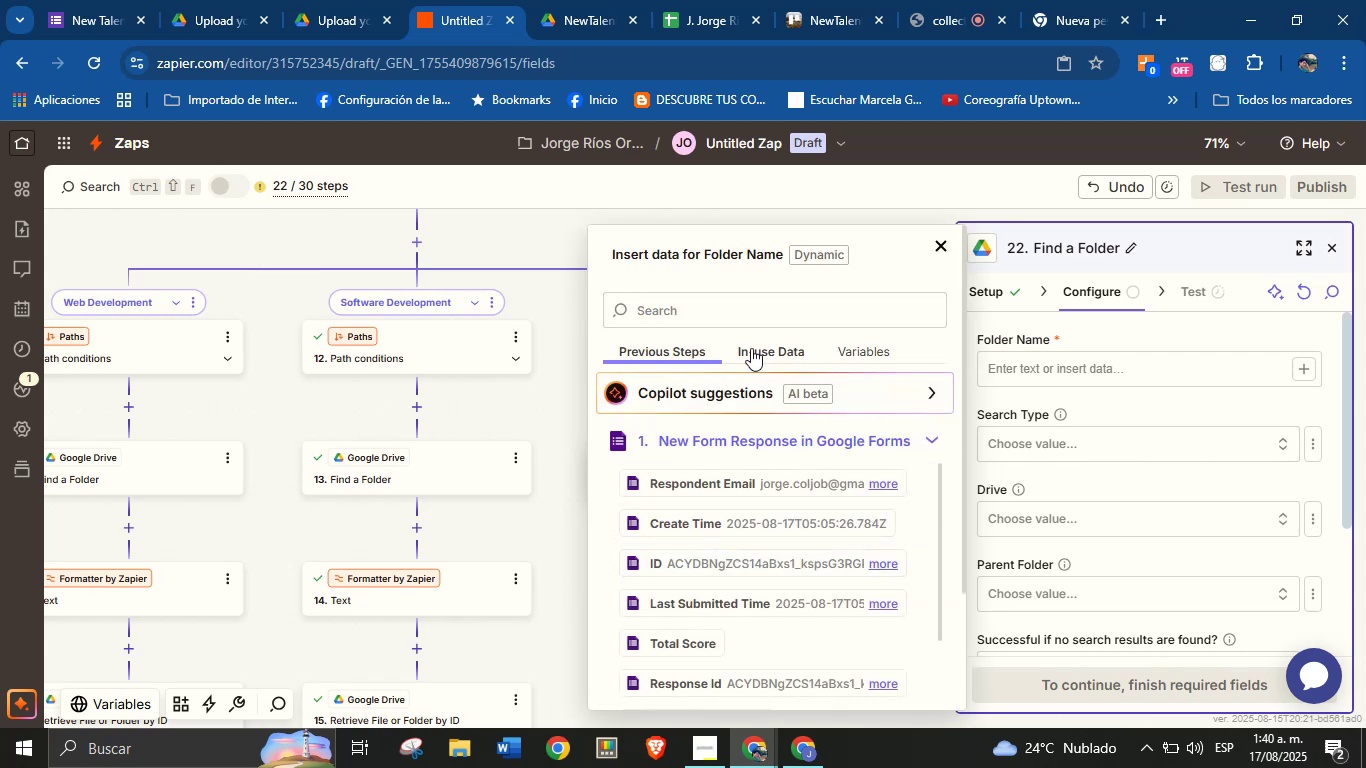 
left_click([750, 318])
 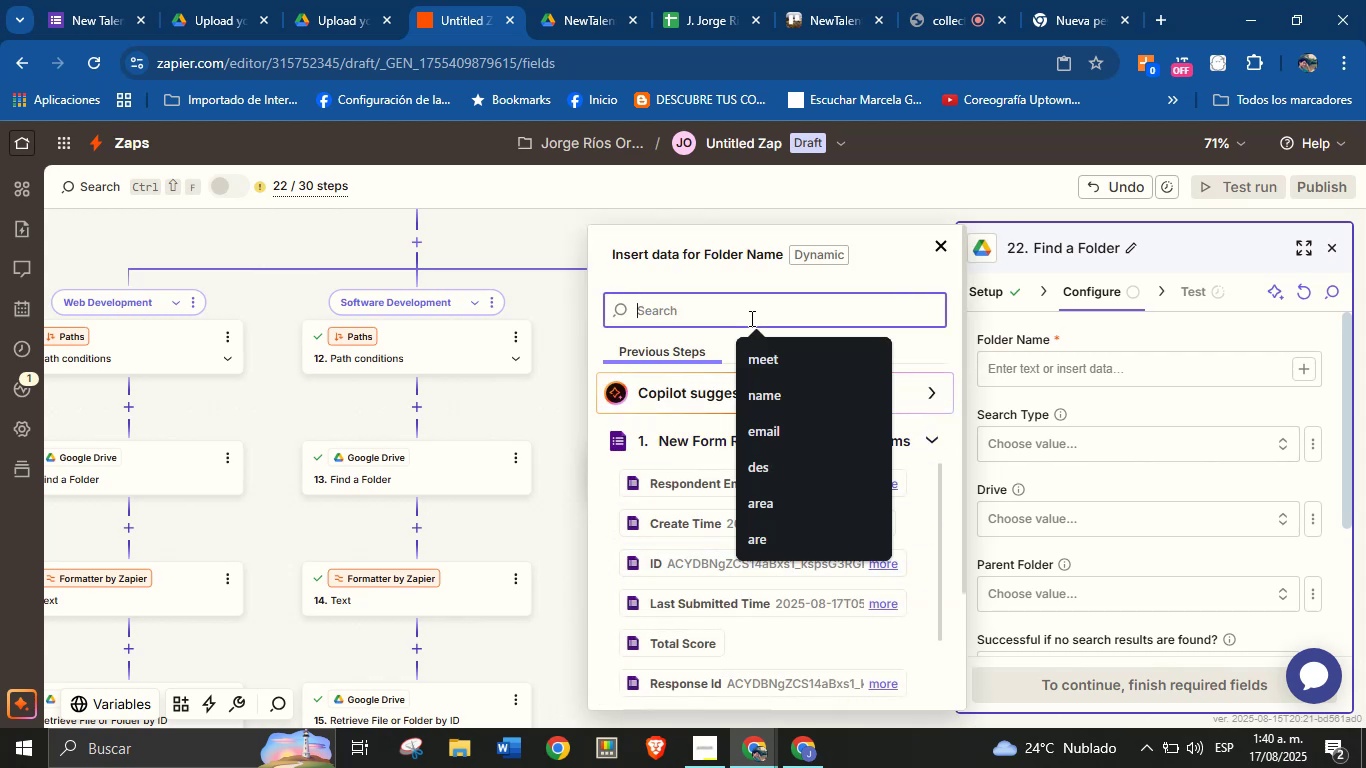 
type(are)
 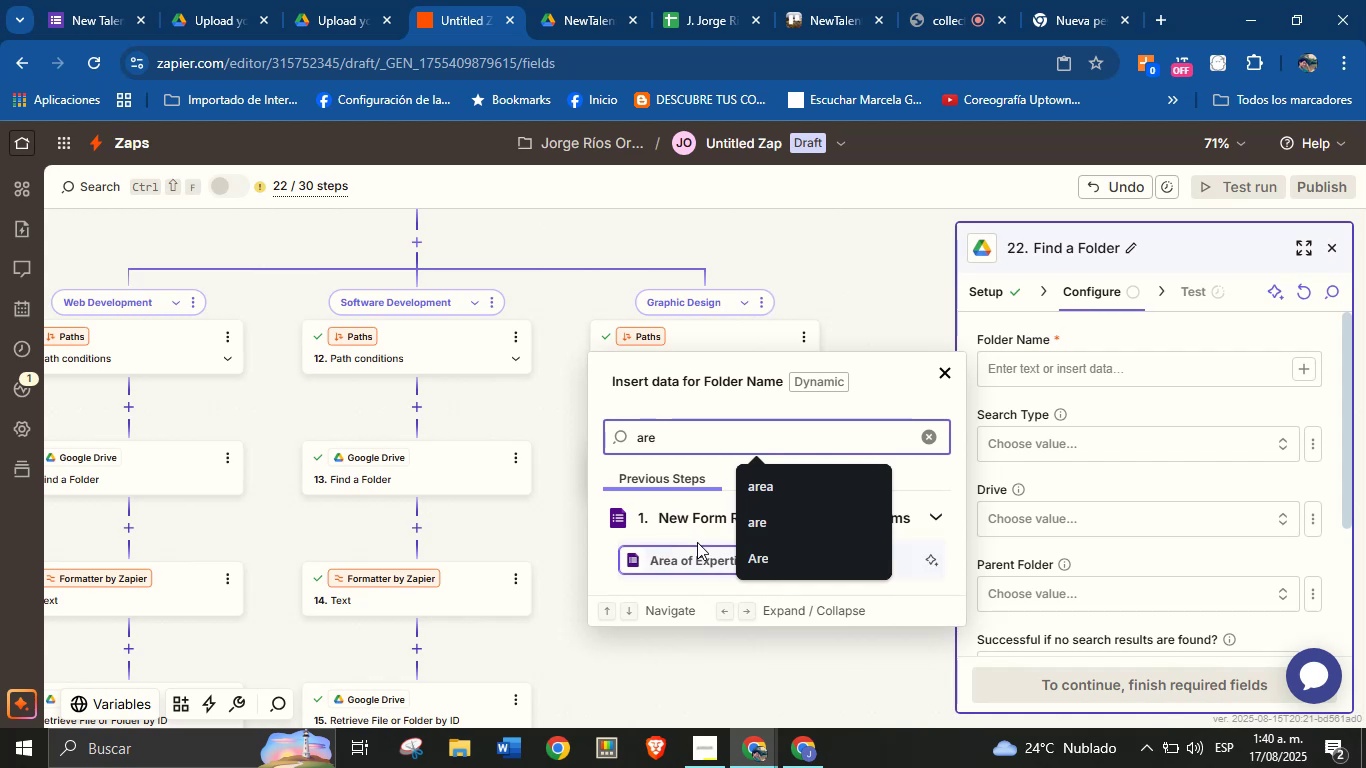 
left_click([697, 550])
 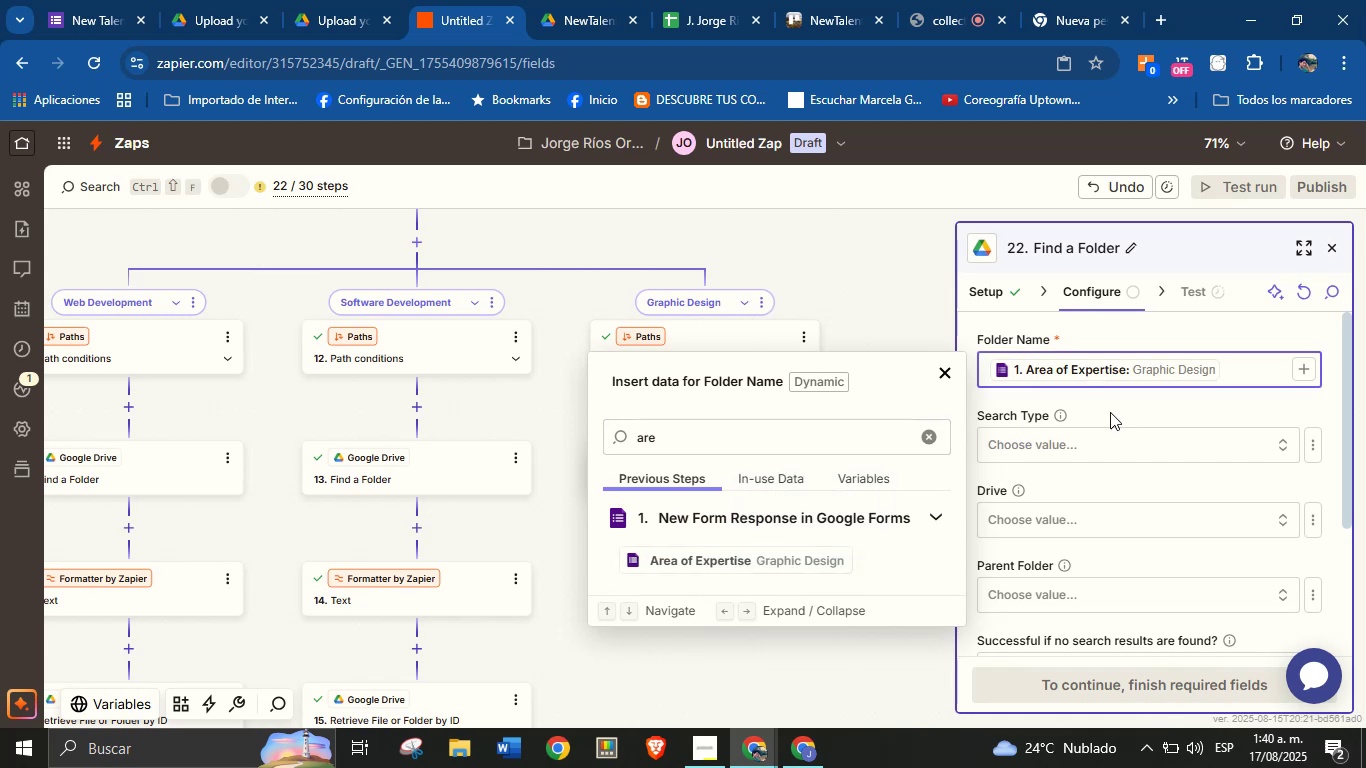 
left_click([1132, 404])
 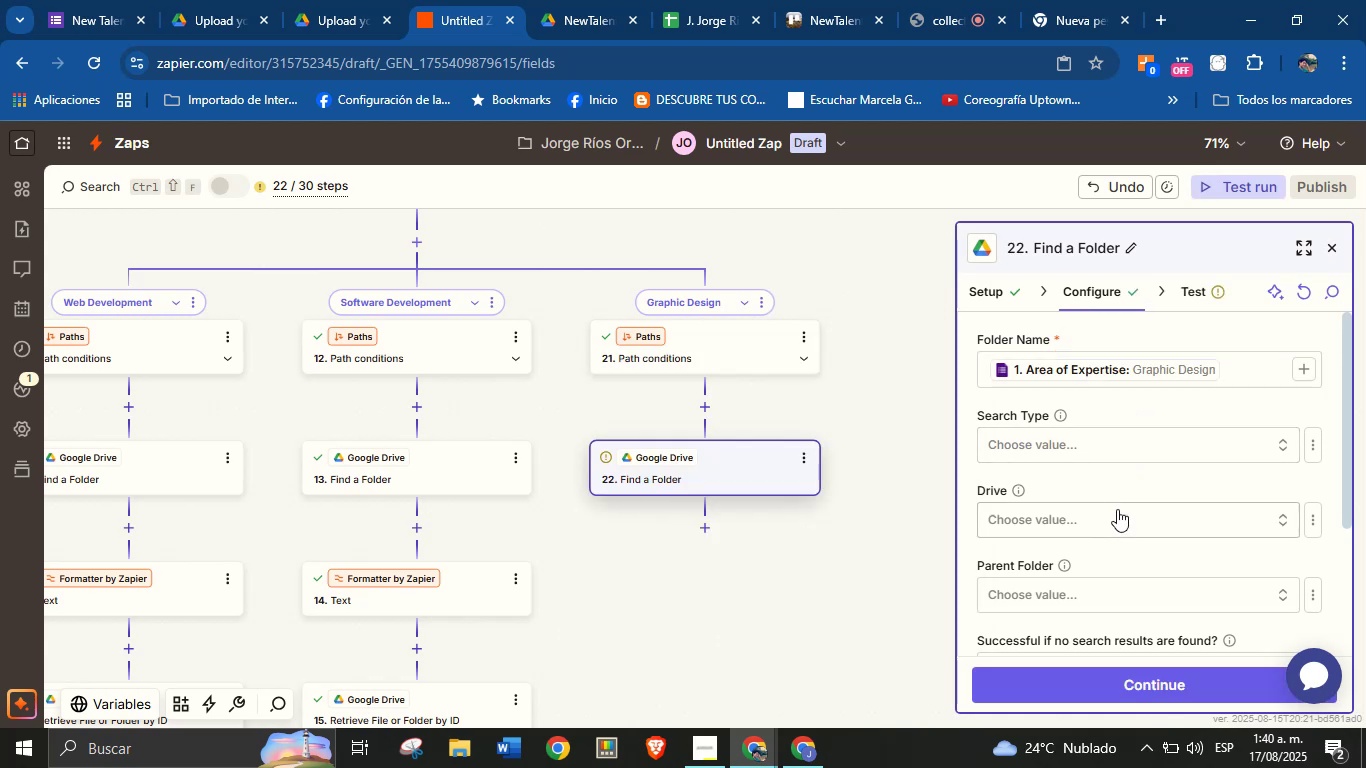 
left_click([1111, 517])
 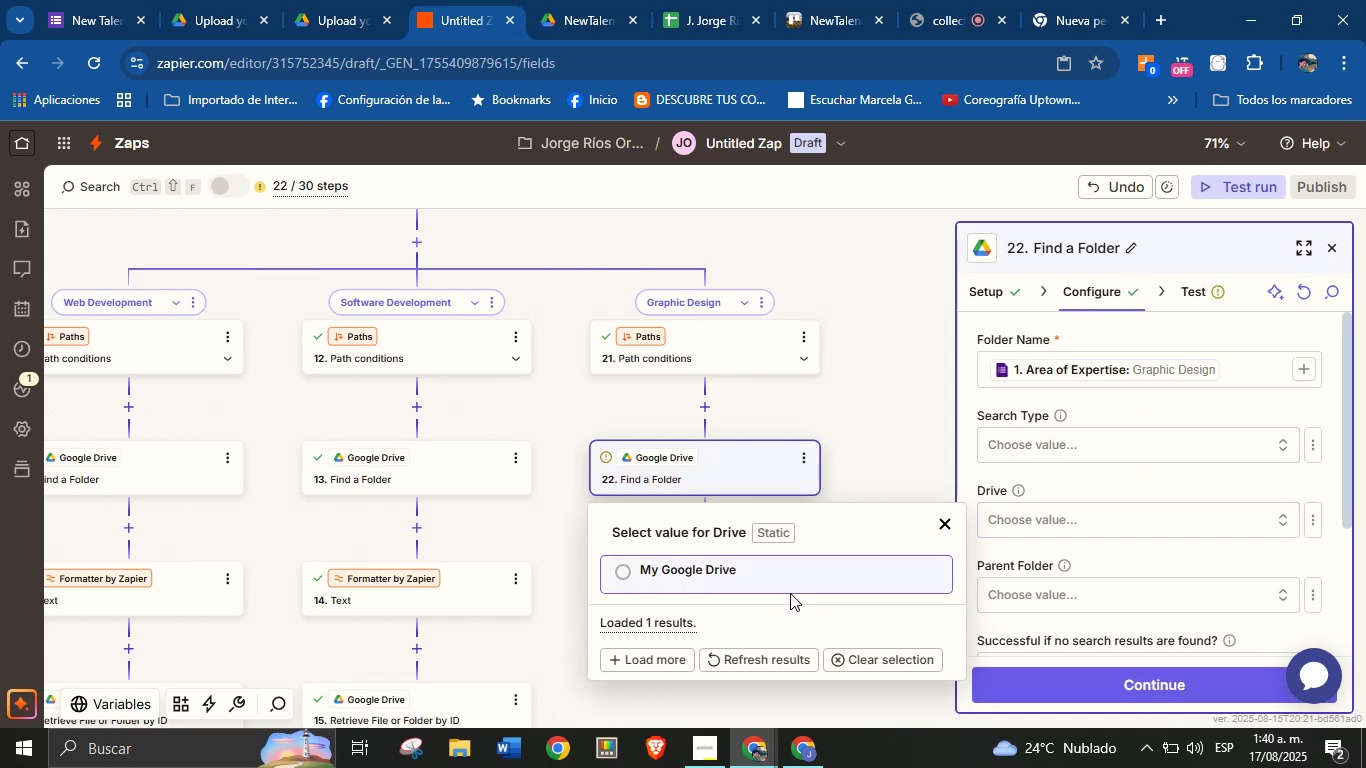 
left_click([785, 574])
 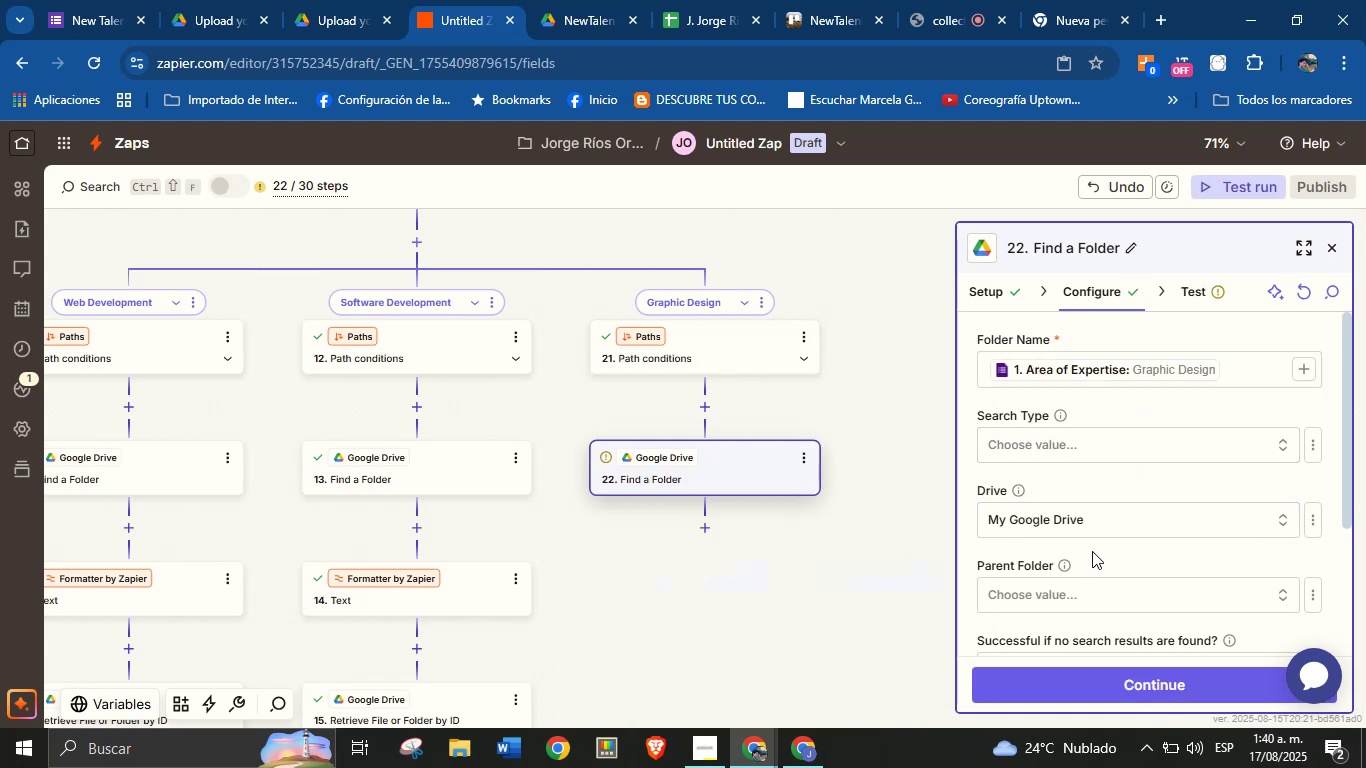 
scroll: coordinate [1102, 549], scroll_direction: down, amount: 1.0
 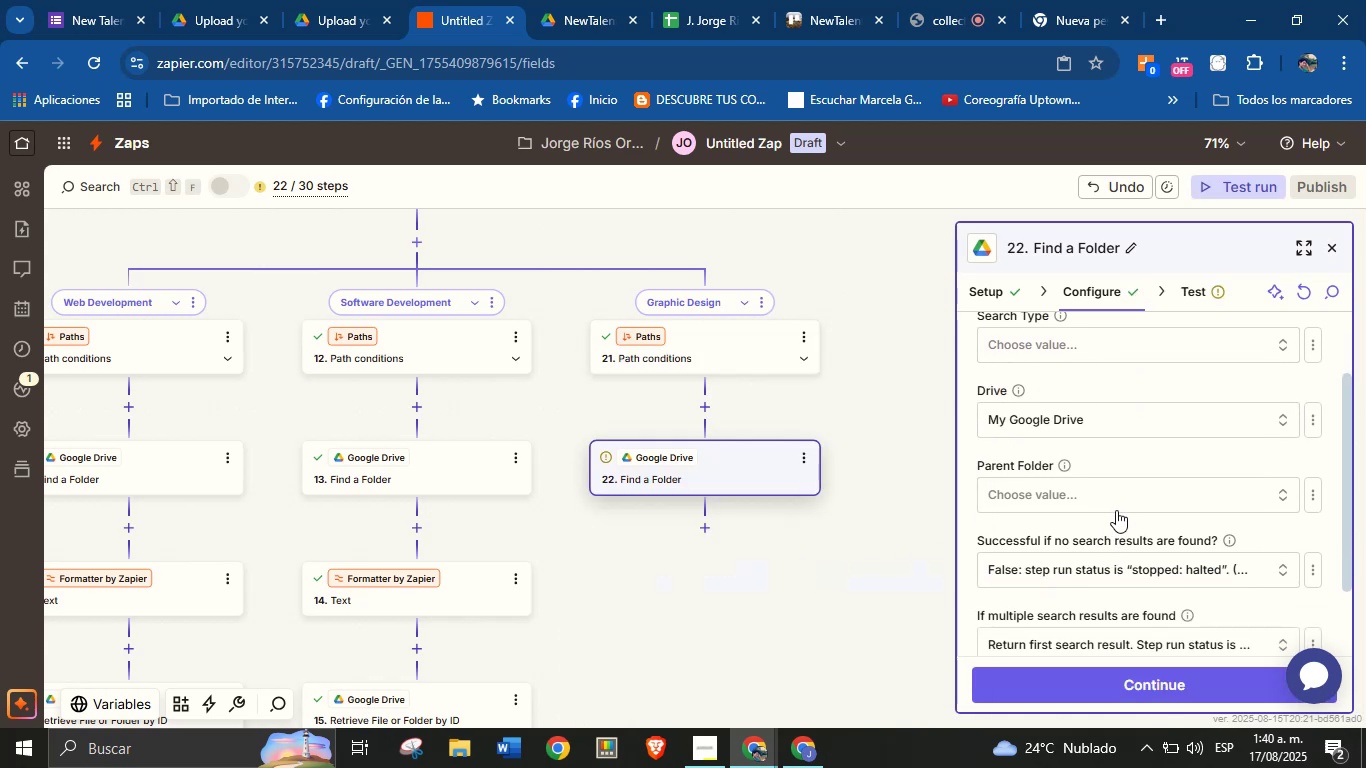 
left_click([1121, 501])
 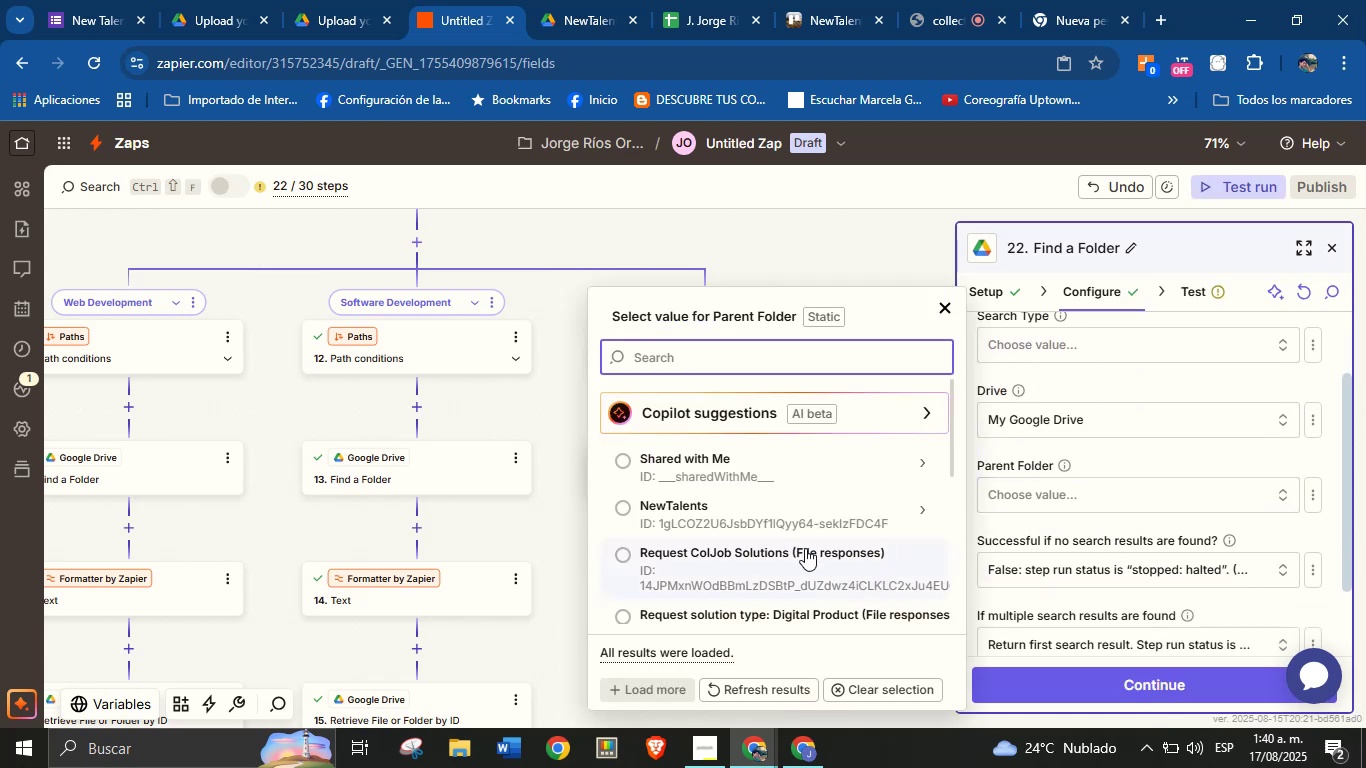 
left_click([752, 515])
 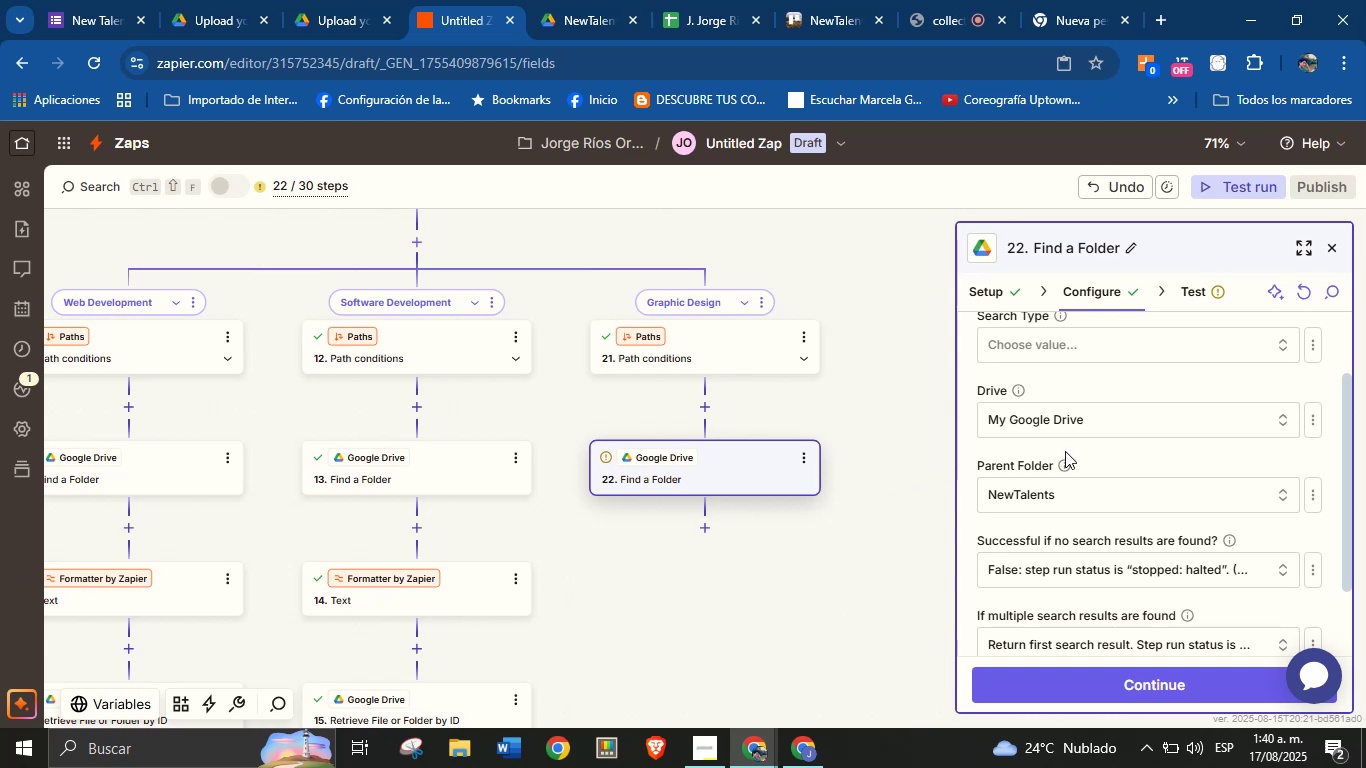 
scroll: coordinate [1264, 520], scroll_direction: down, amount: 1.0
 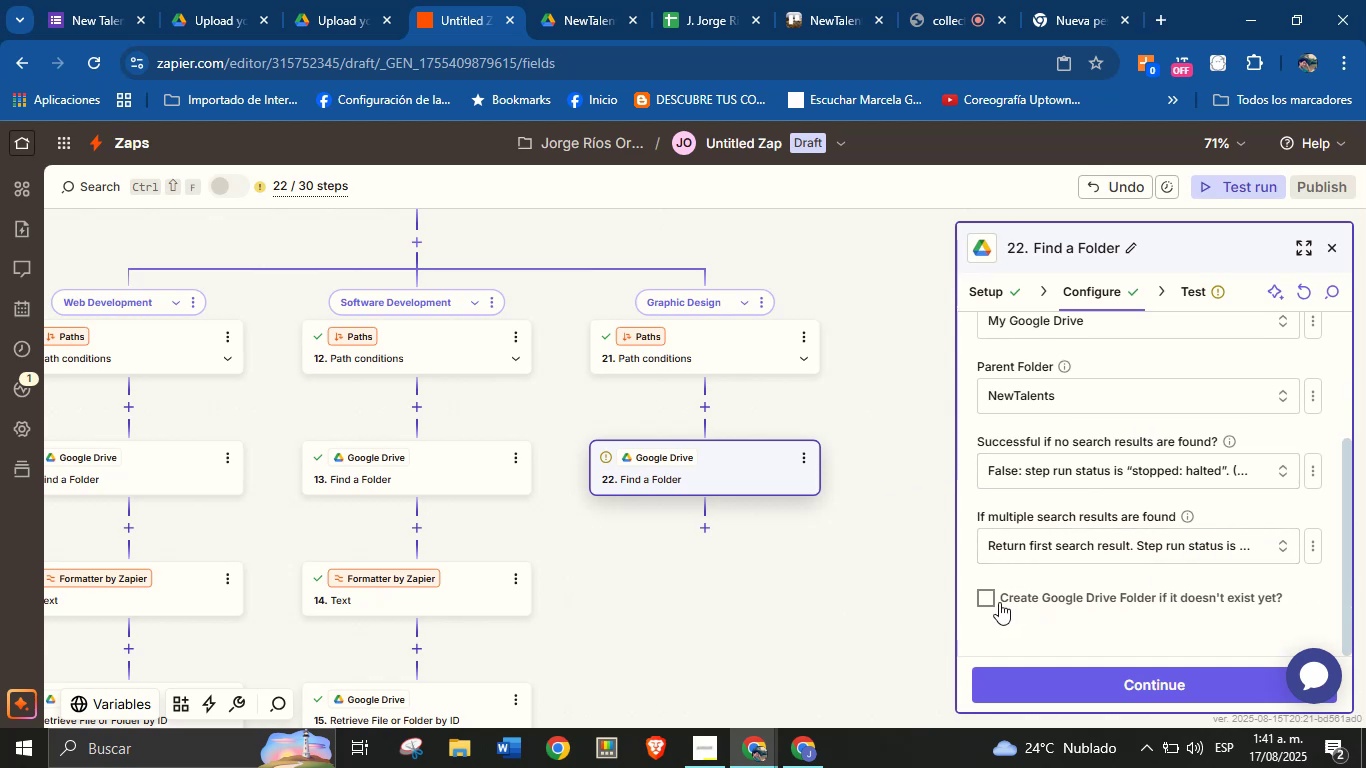 
left_click([984, 595])
 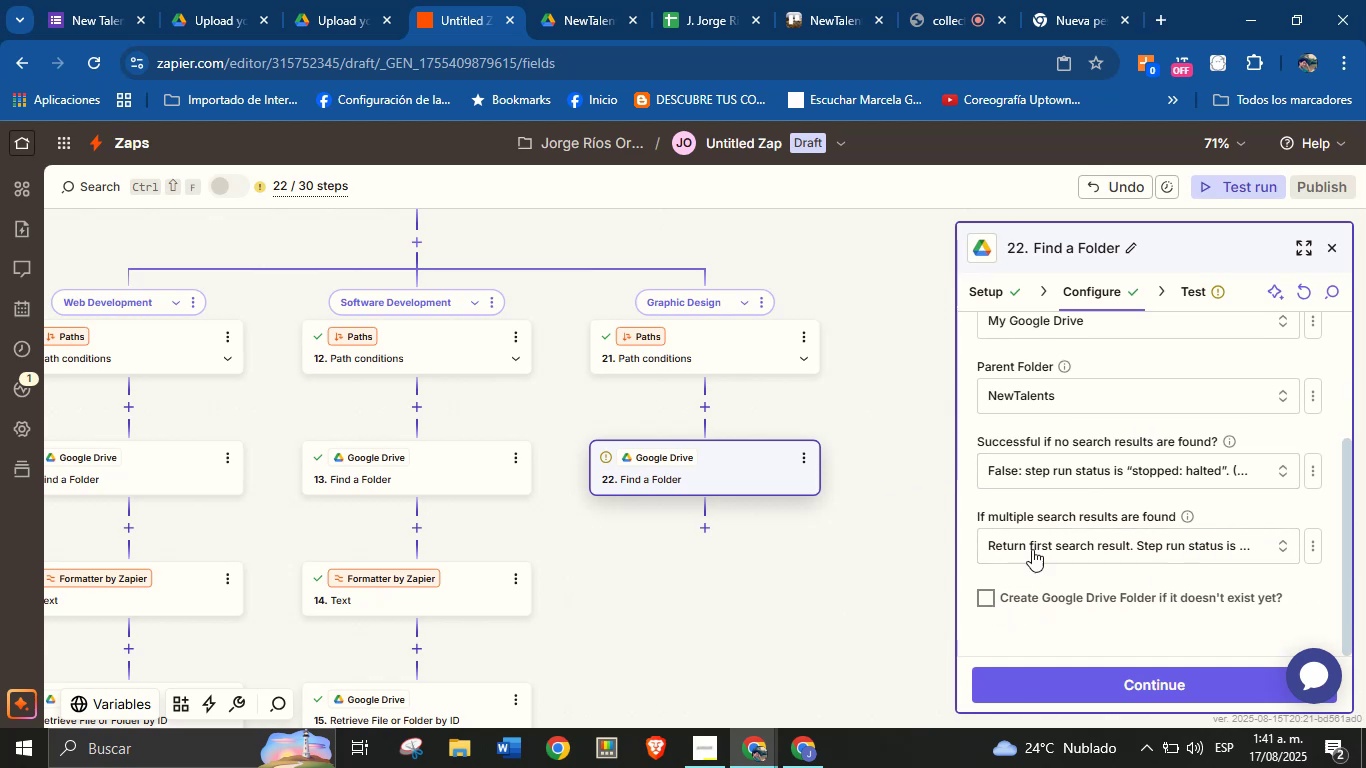 
scroll: coordinate [1083, 508], scroll_direction: up, amount: 3.0
 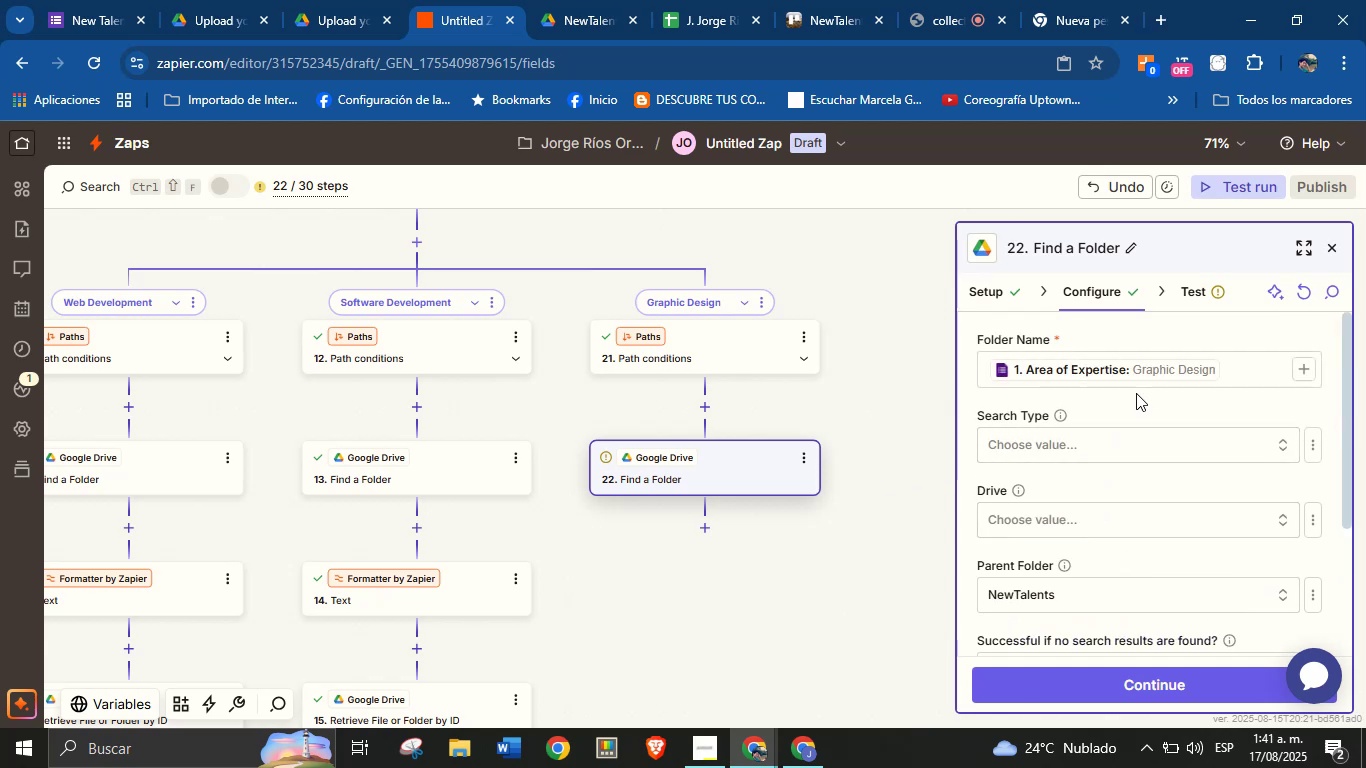 
left_click([1164, 381])
 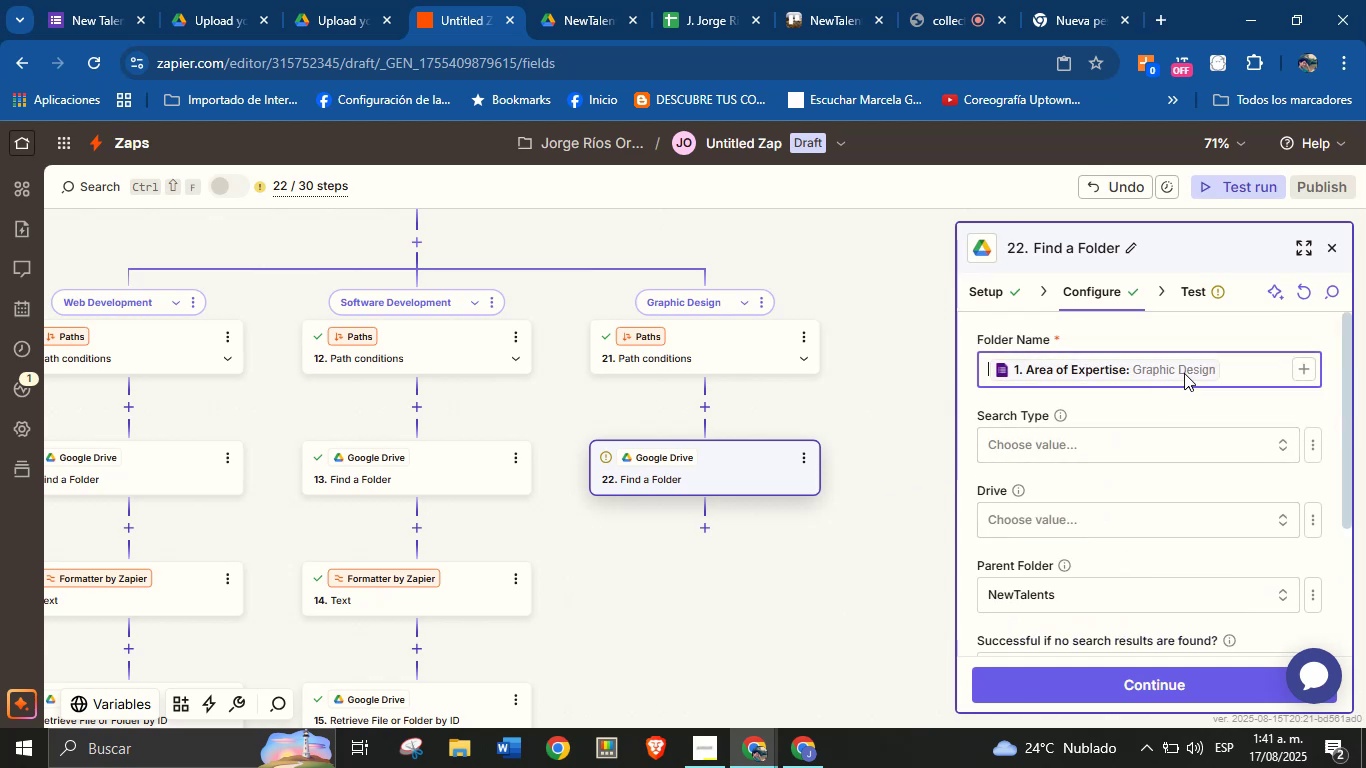 
left_click([1184, 373])
 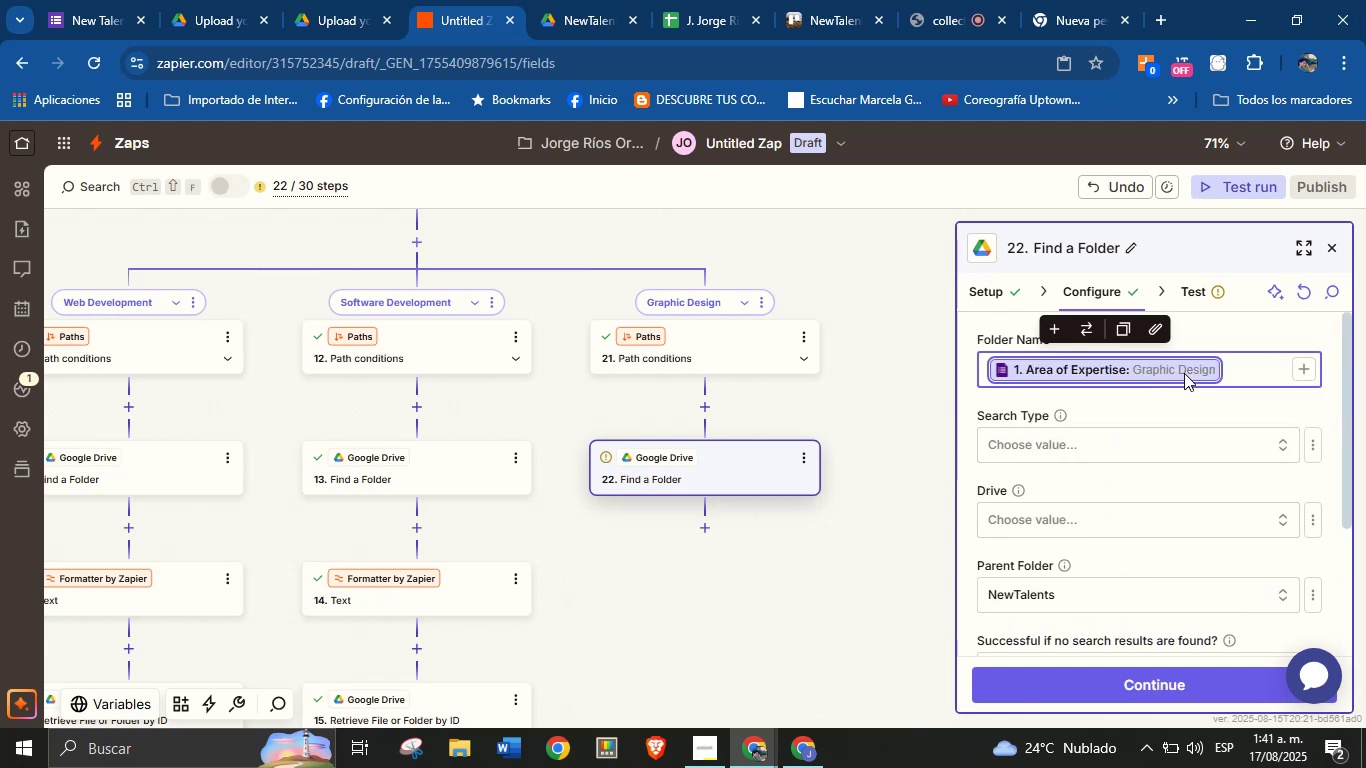 
key(Backspace)
 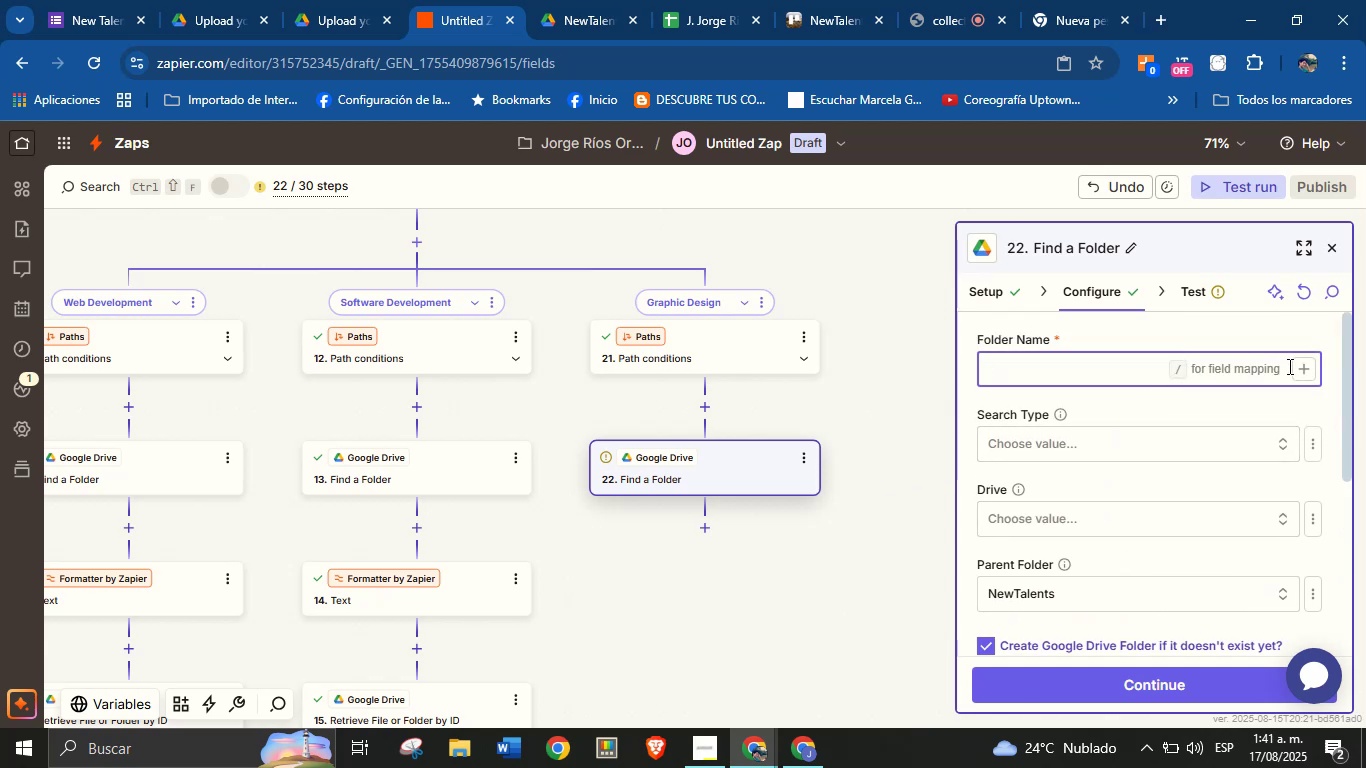 
left_click([1301, 368])
 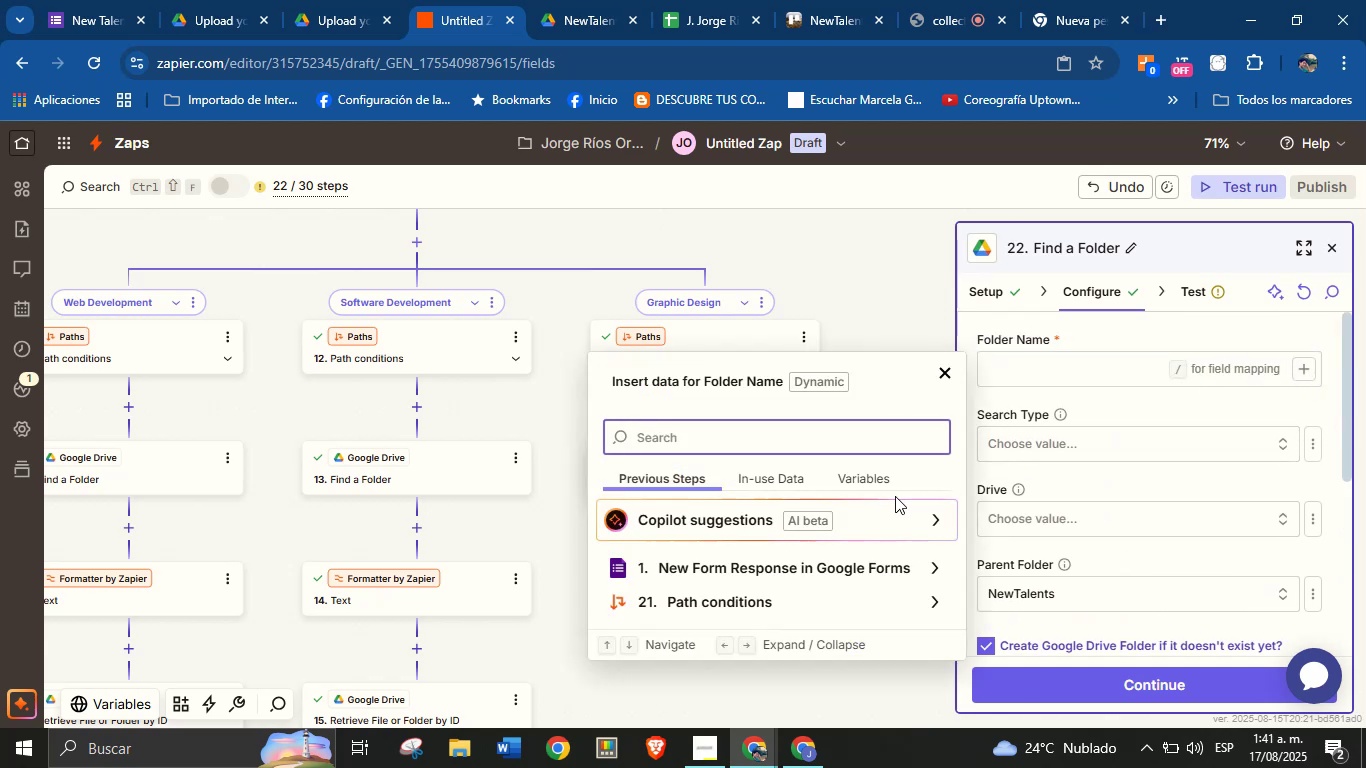 
type(nam)
 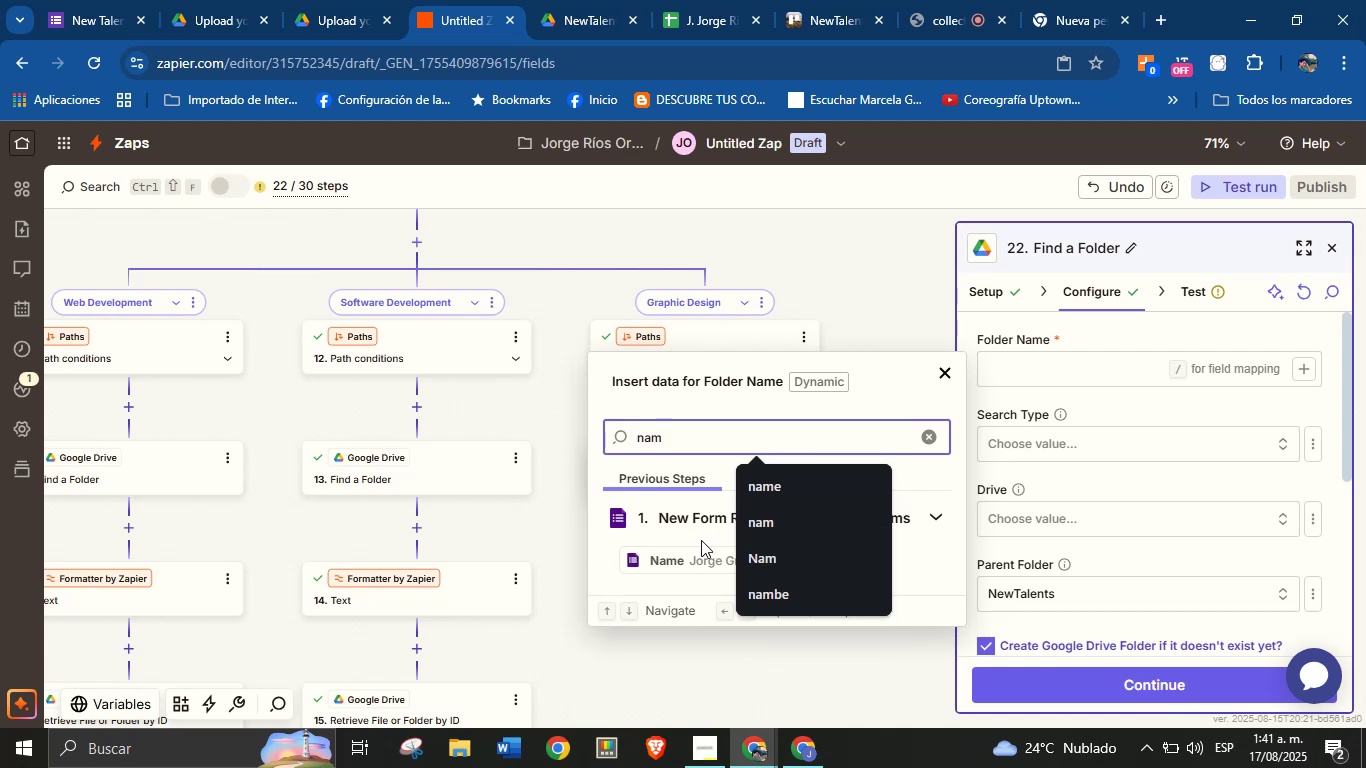 
left_click([681, 560])
 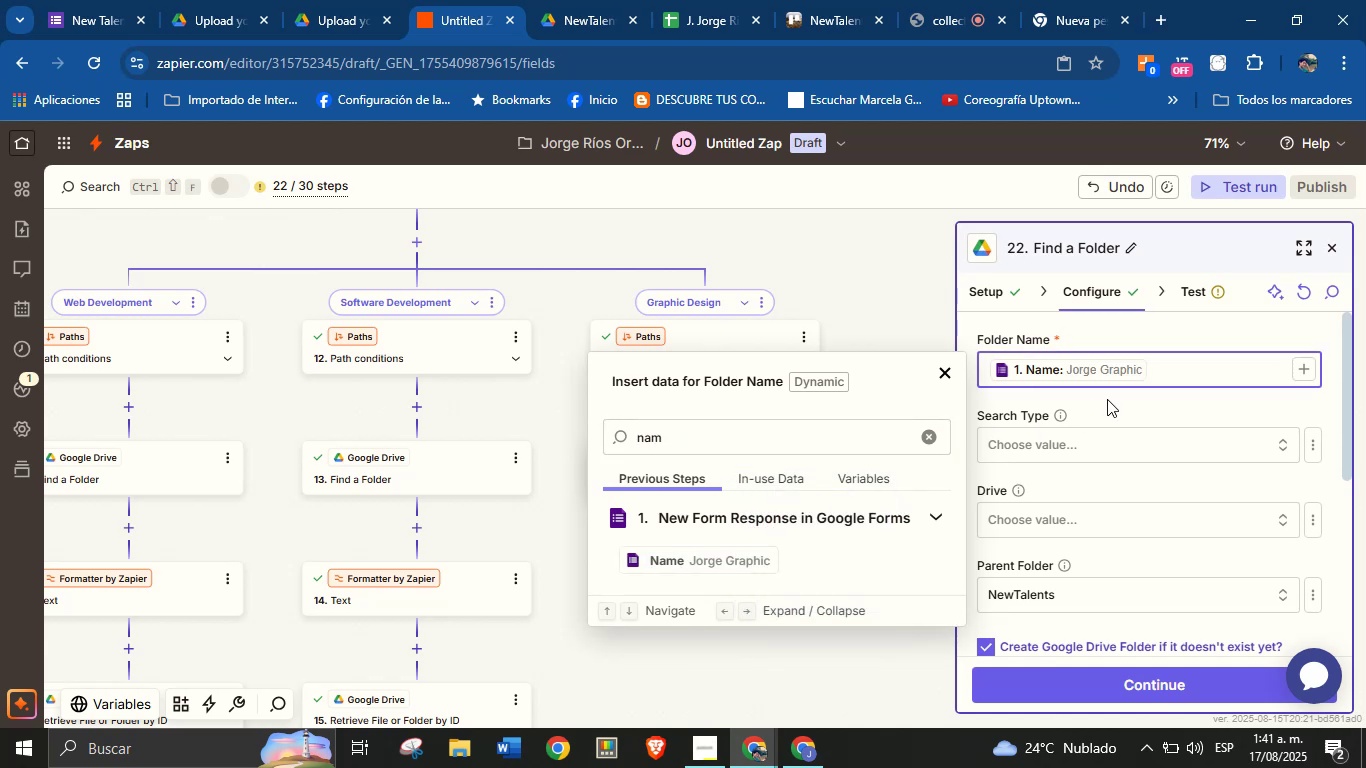 
left_click([1110, 401])
 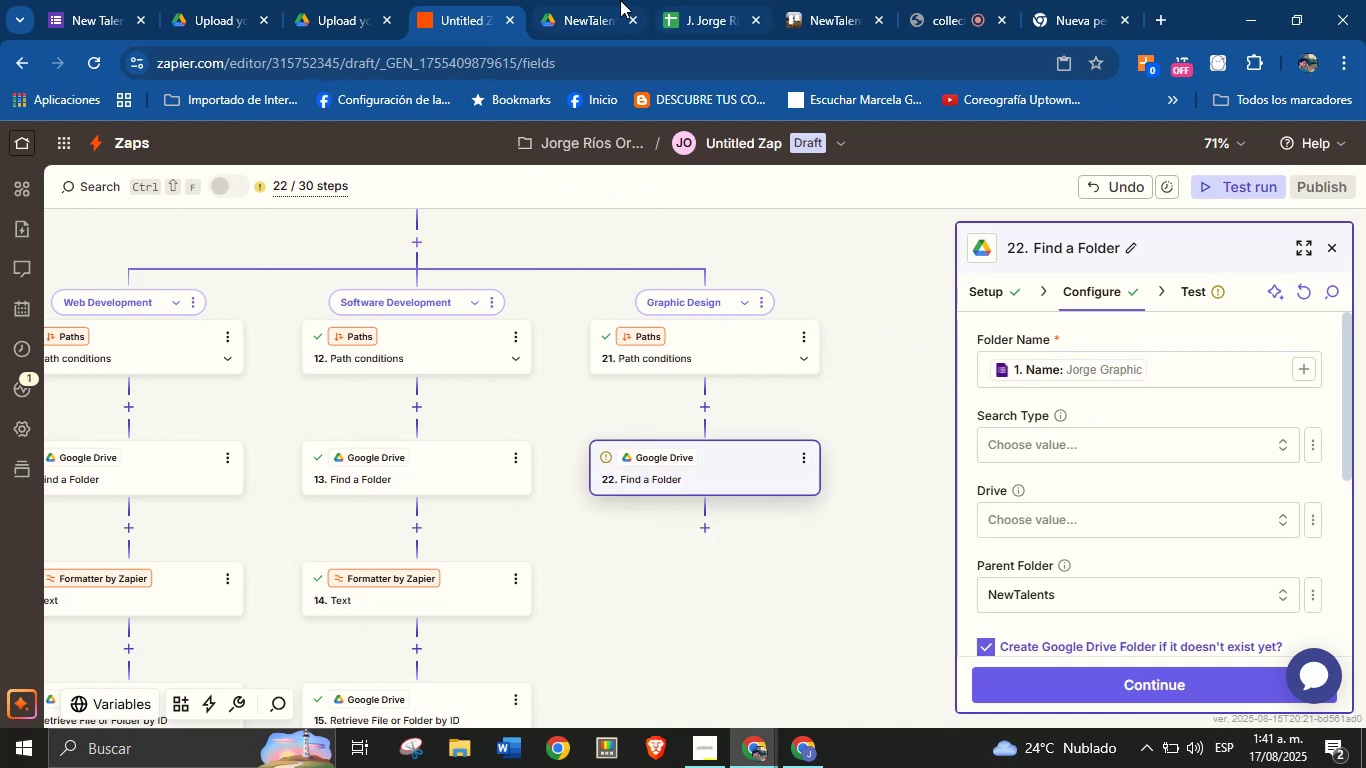 
left_click([588, 0])
 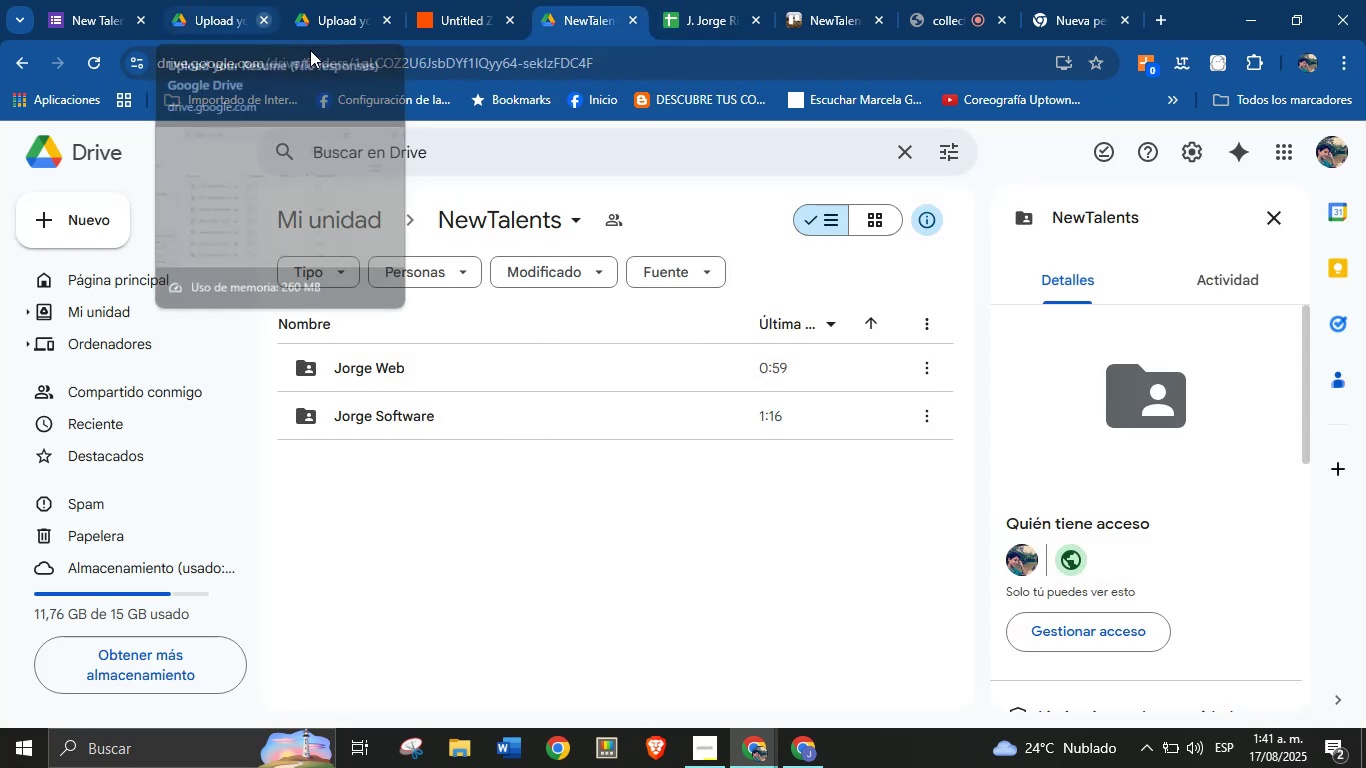 
left_click([433, 0])
 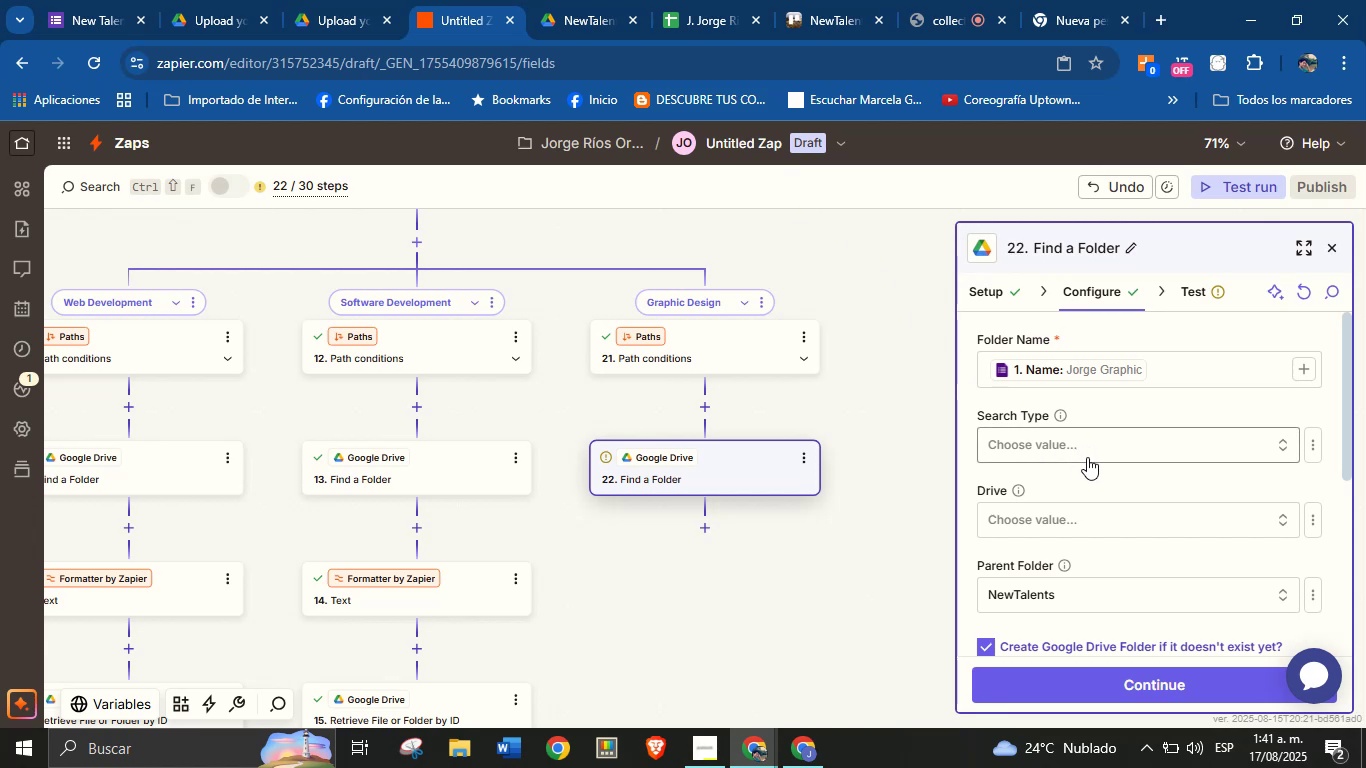 
left_click([1097, 477])
 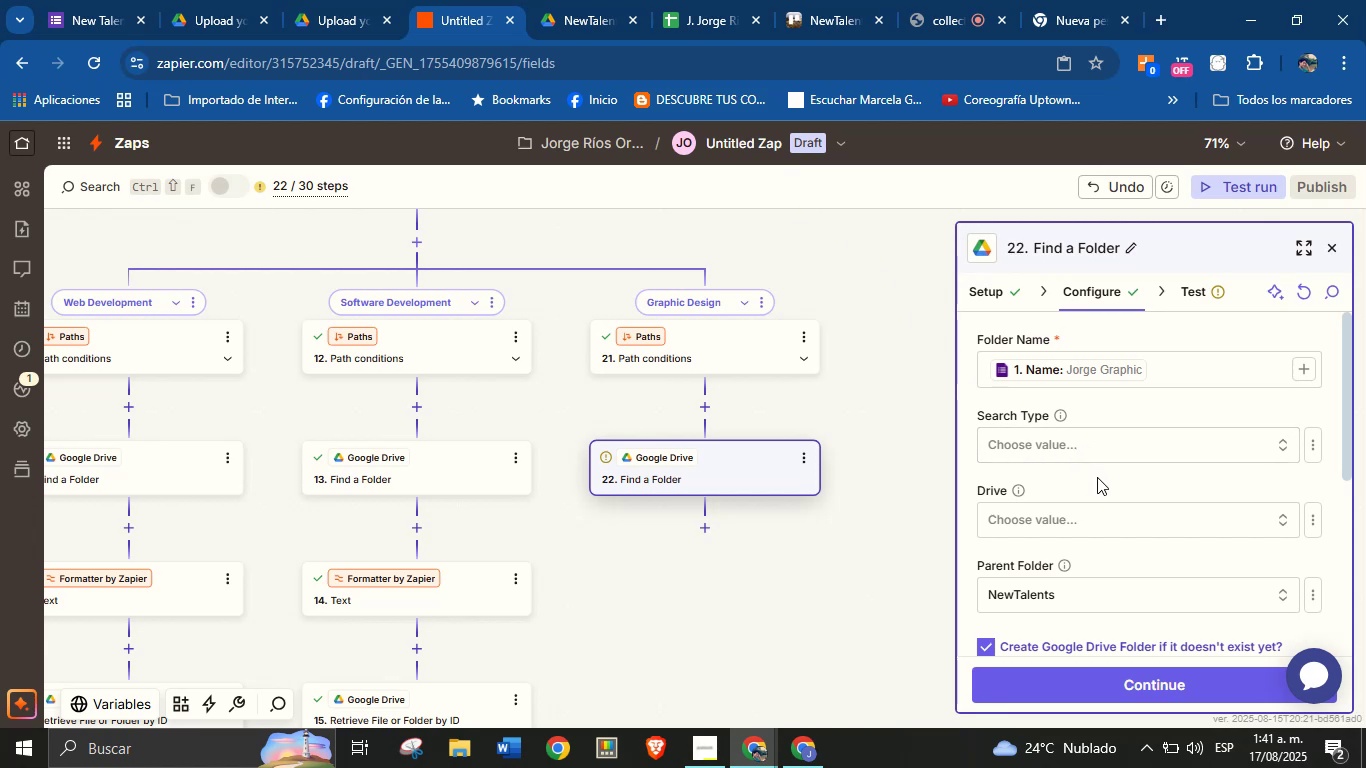 
scroll: coordinate [1101, 492], scroll_direction: down, amount: 4.0
 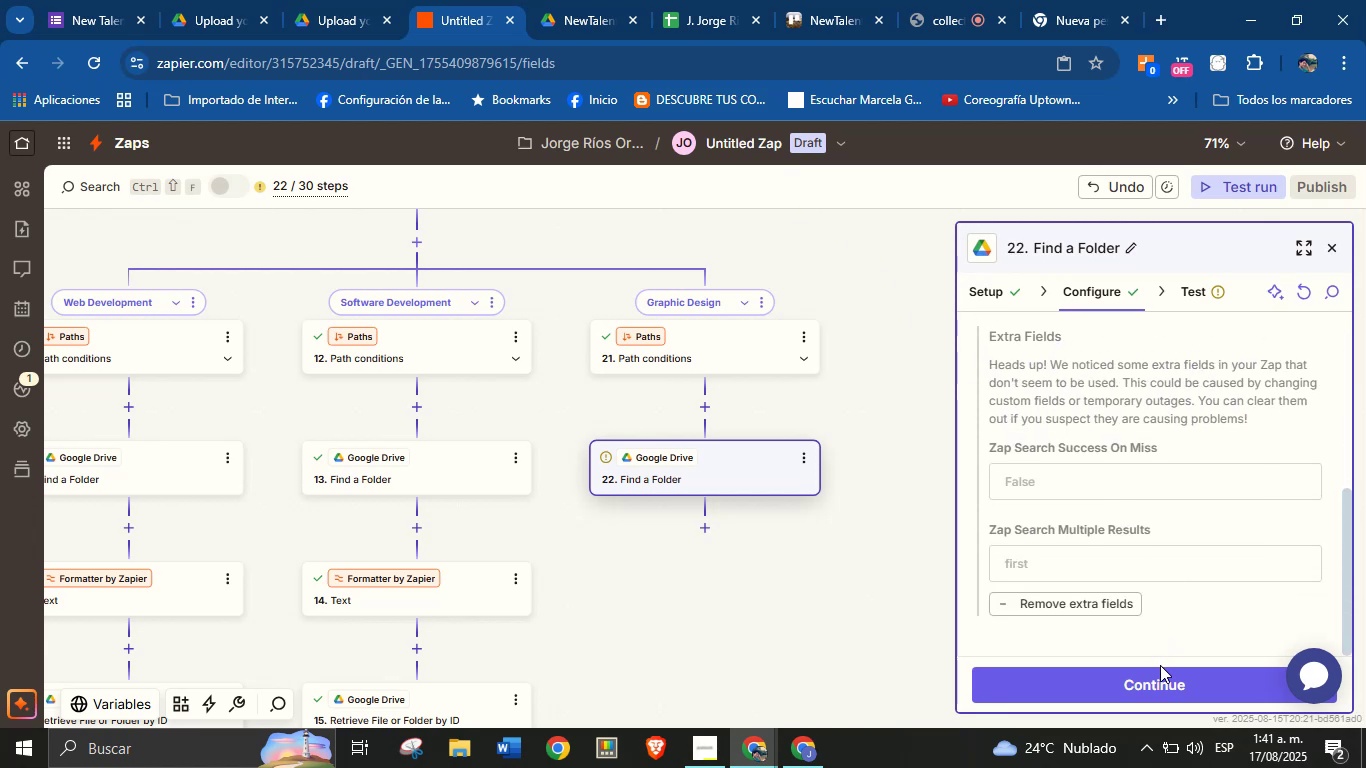 
scroll: coordinate [1119, 493], scroll_direction: up, amount: 7.0
 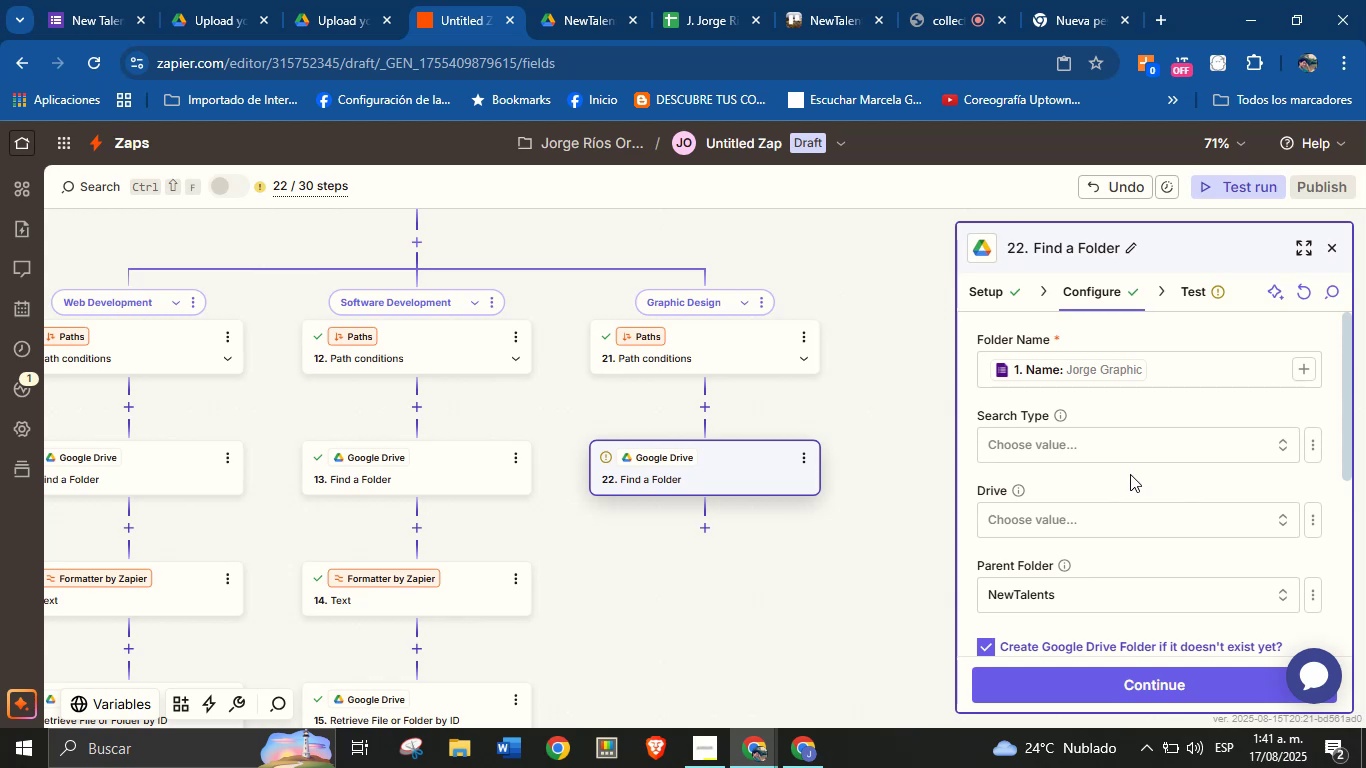 
wait(6.64)
 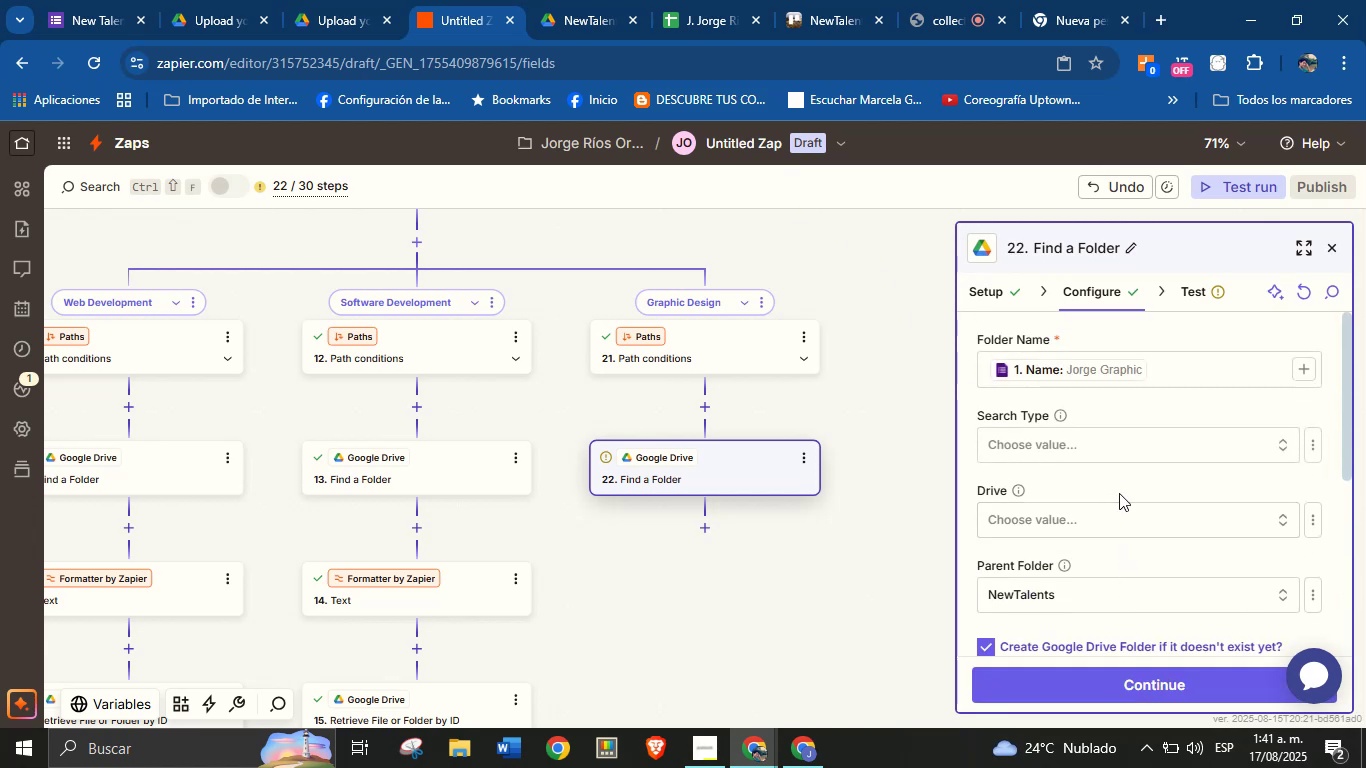 
left_click([1161, 676])
 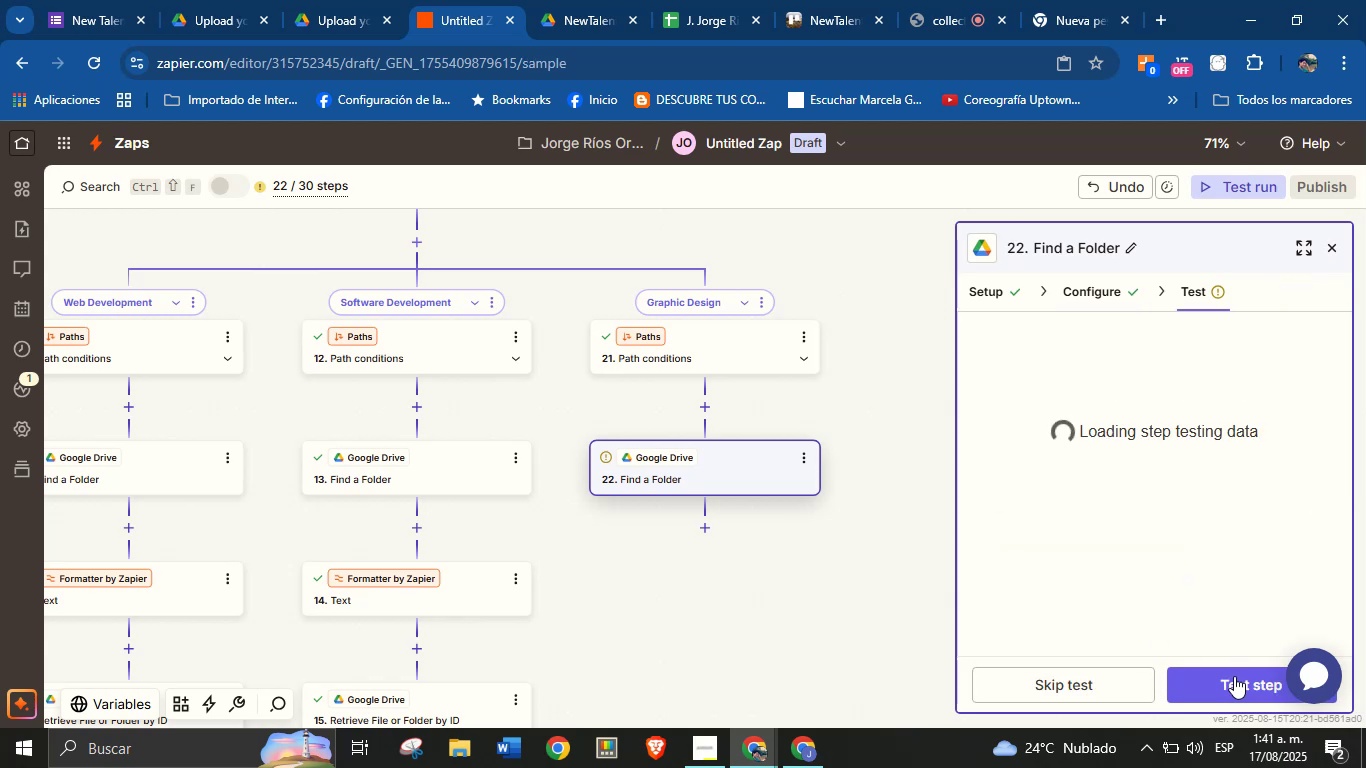 
left_click([1234, 676])
 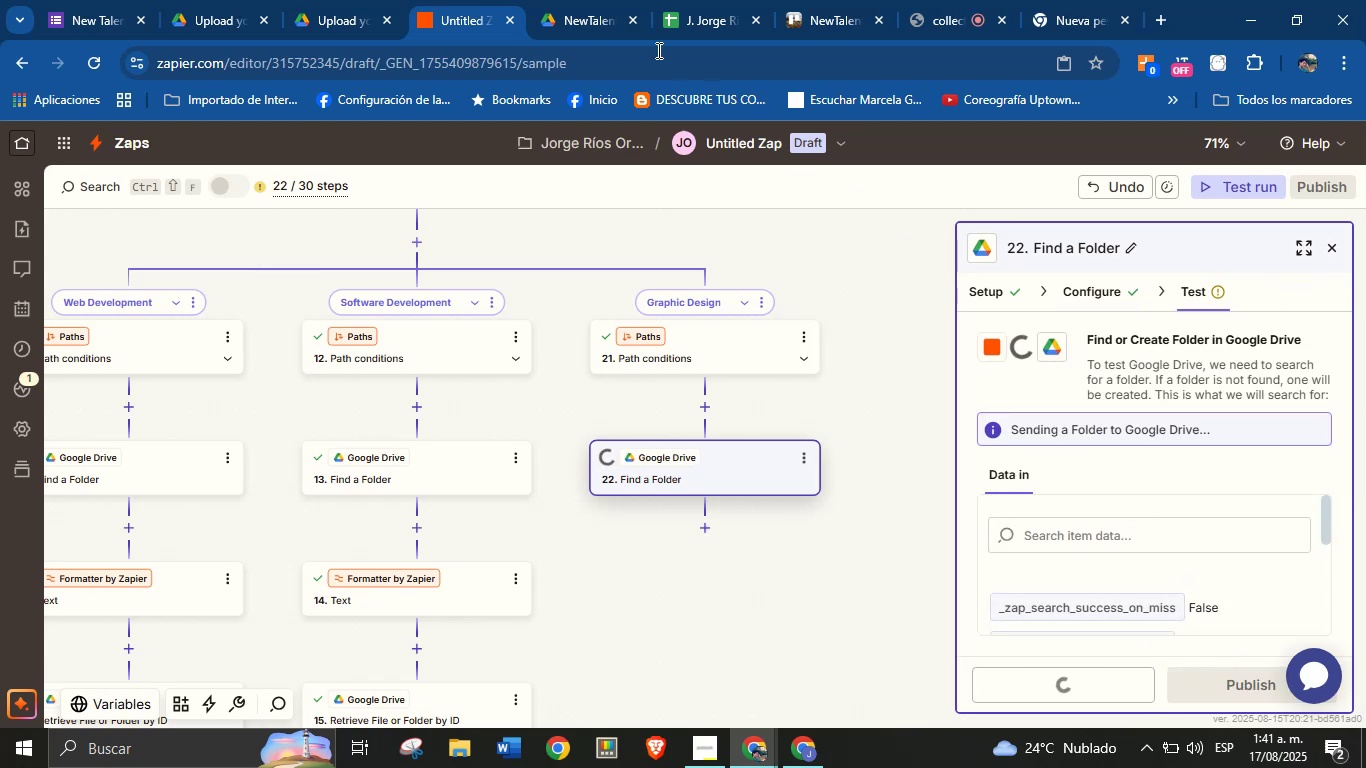 
left_click([595, 0])
 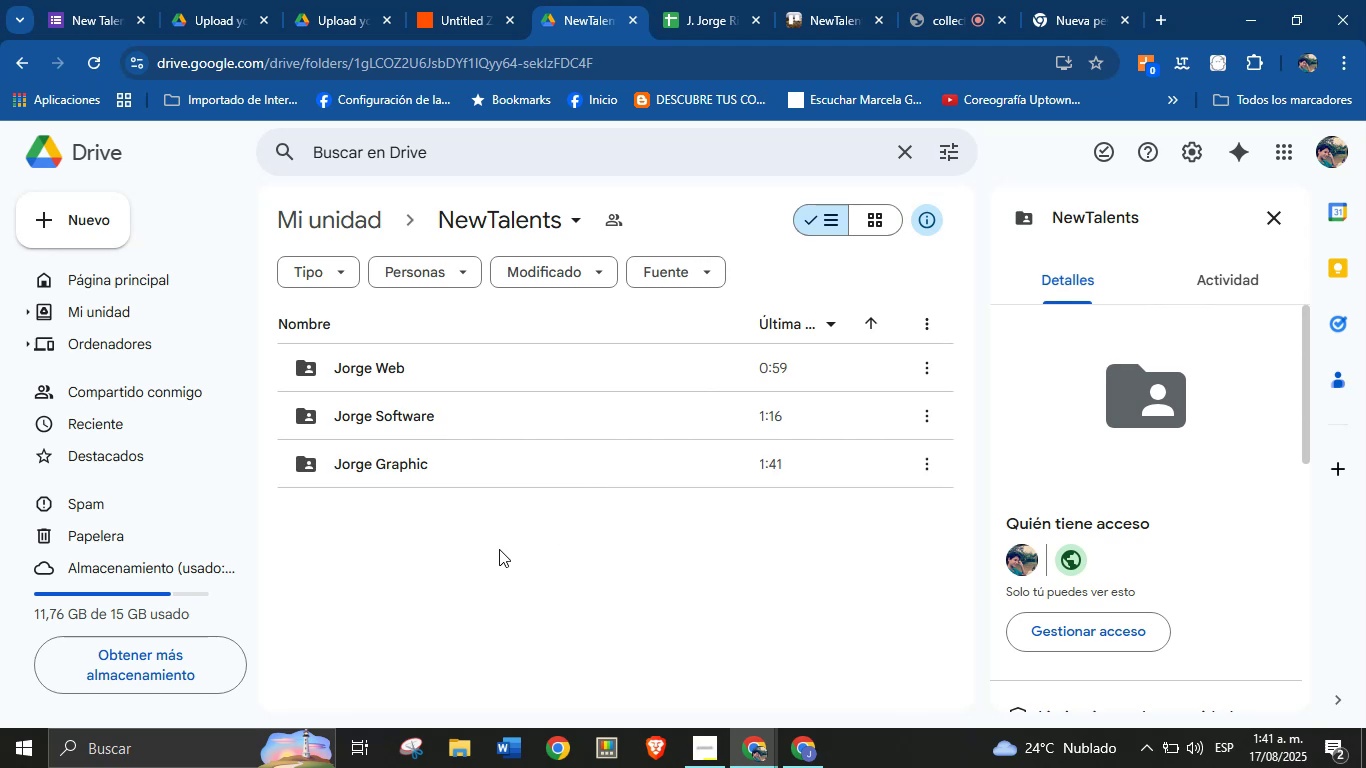 
wait(9.35)
 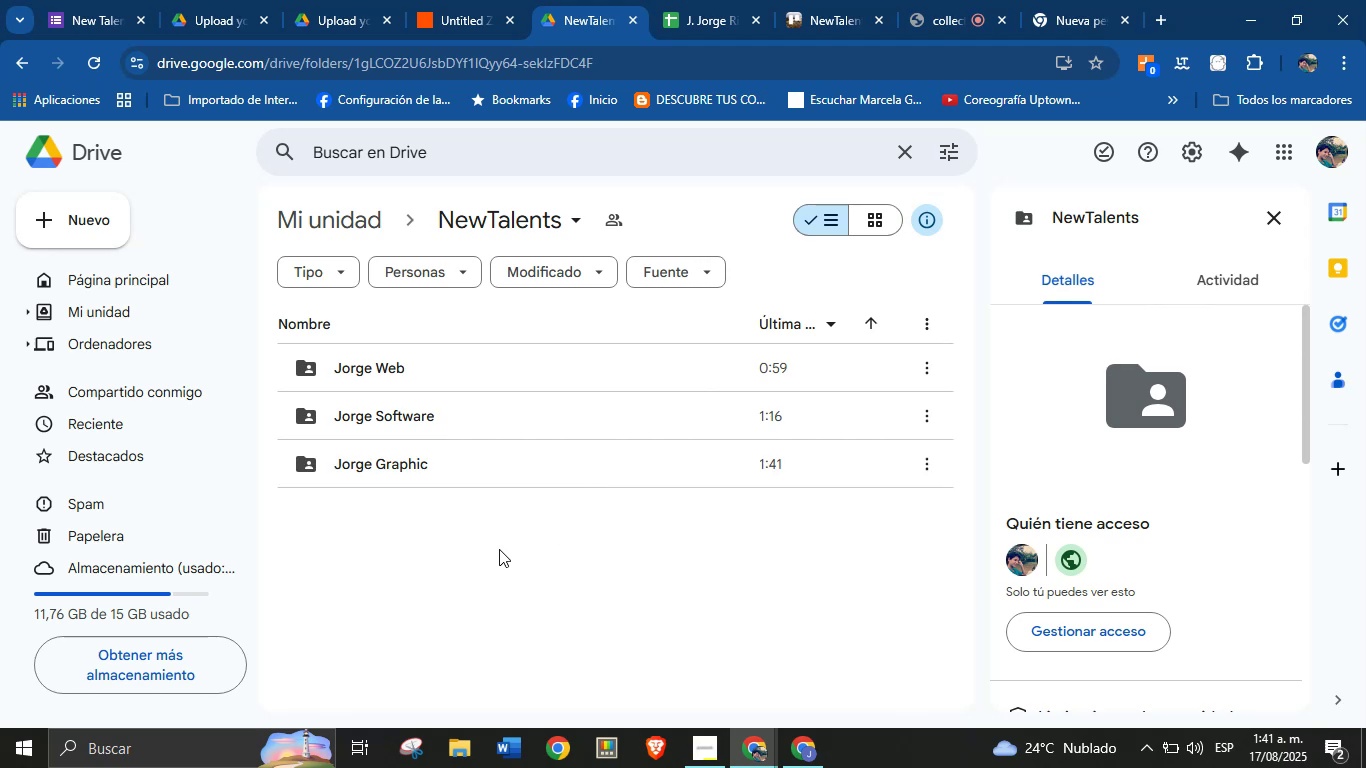 
mouse_move([281, 4])
 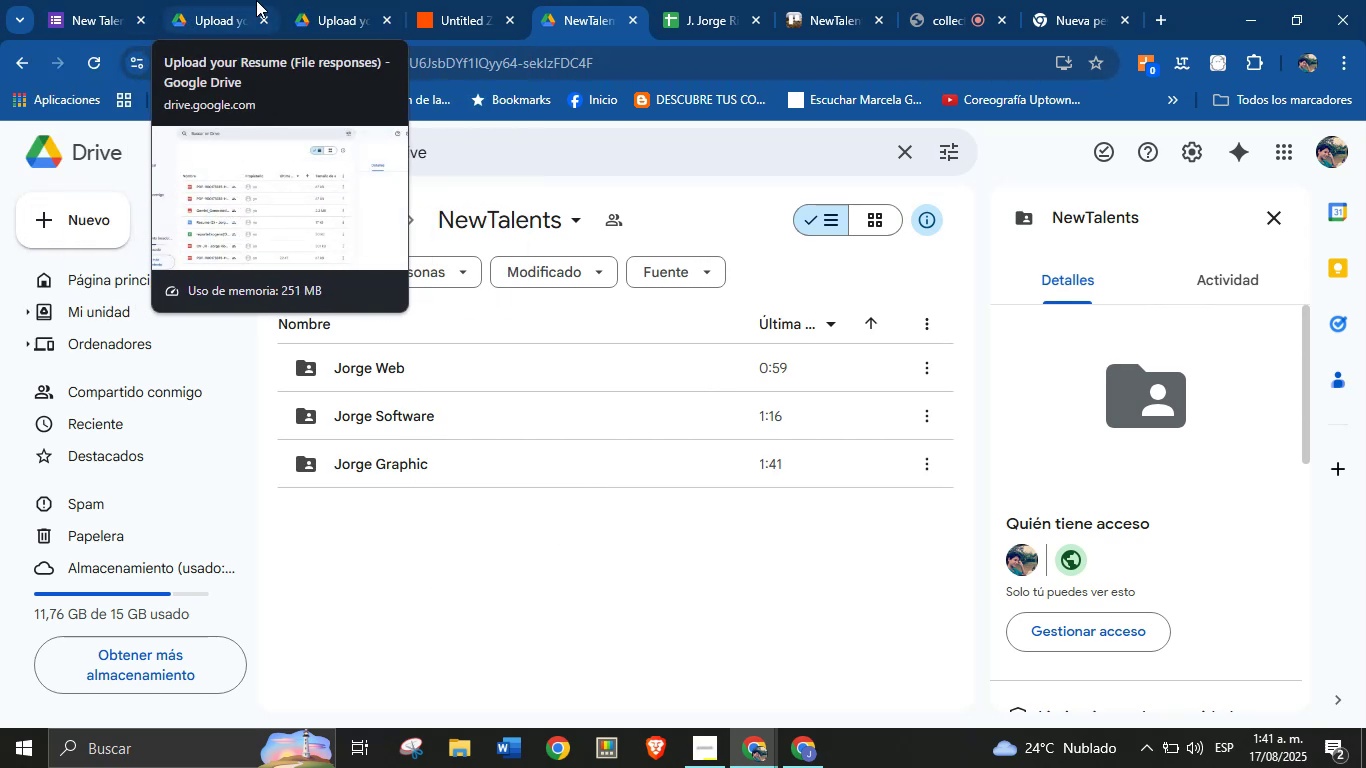 
left_click([435, 0])
 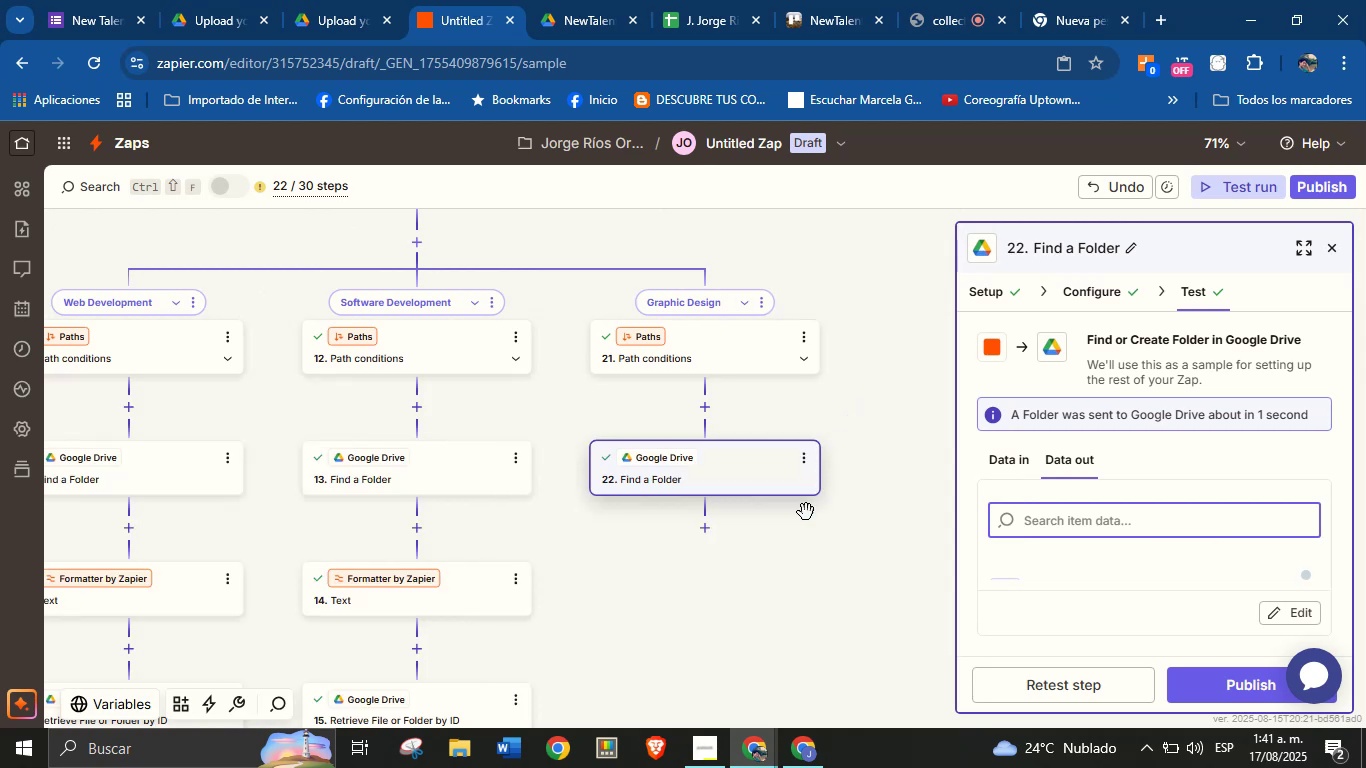 
left_click_drag(start_coordinate=[735, 591], to_coordinate=[741, 540])
 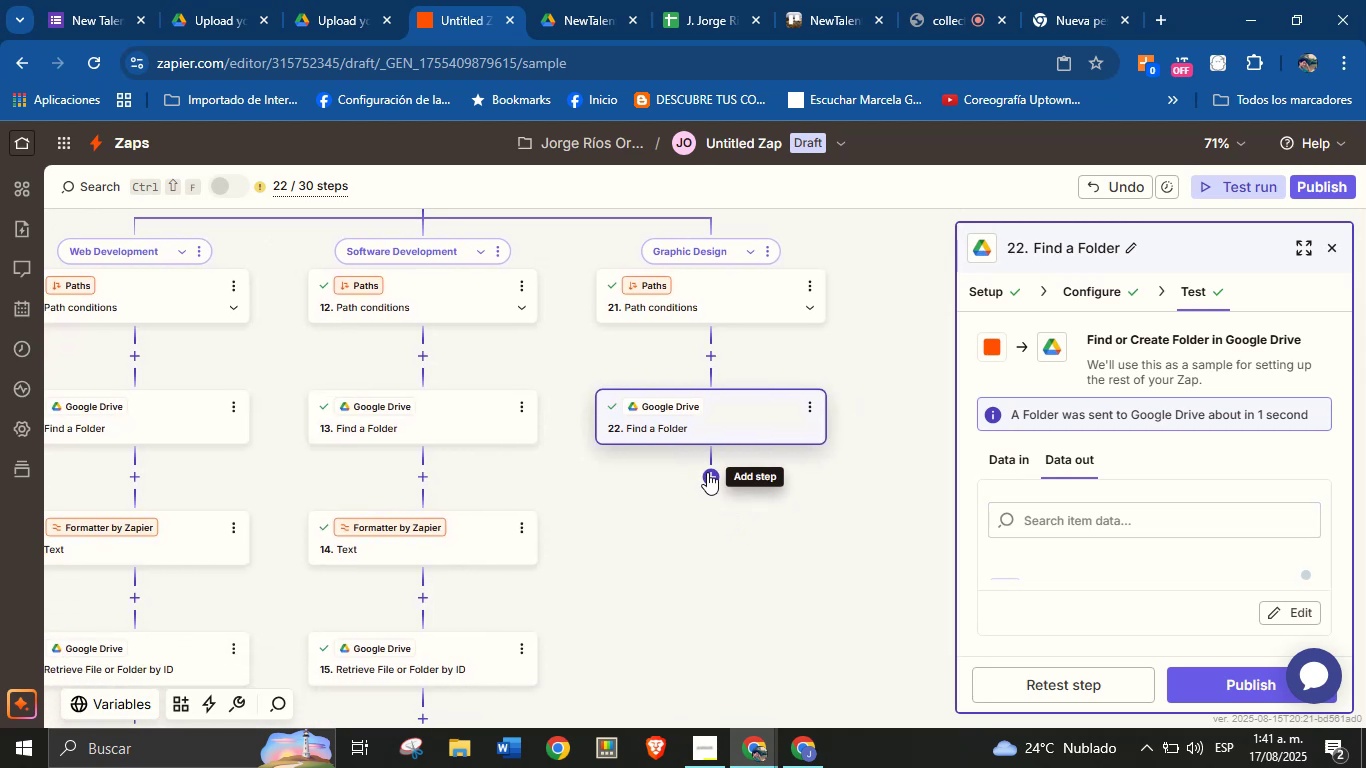 
left_click([707, 472])
 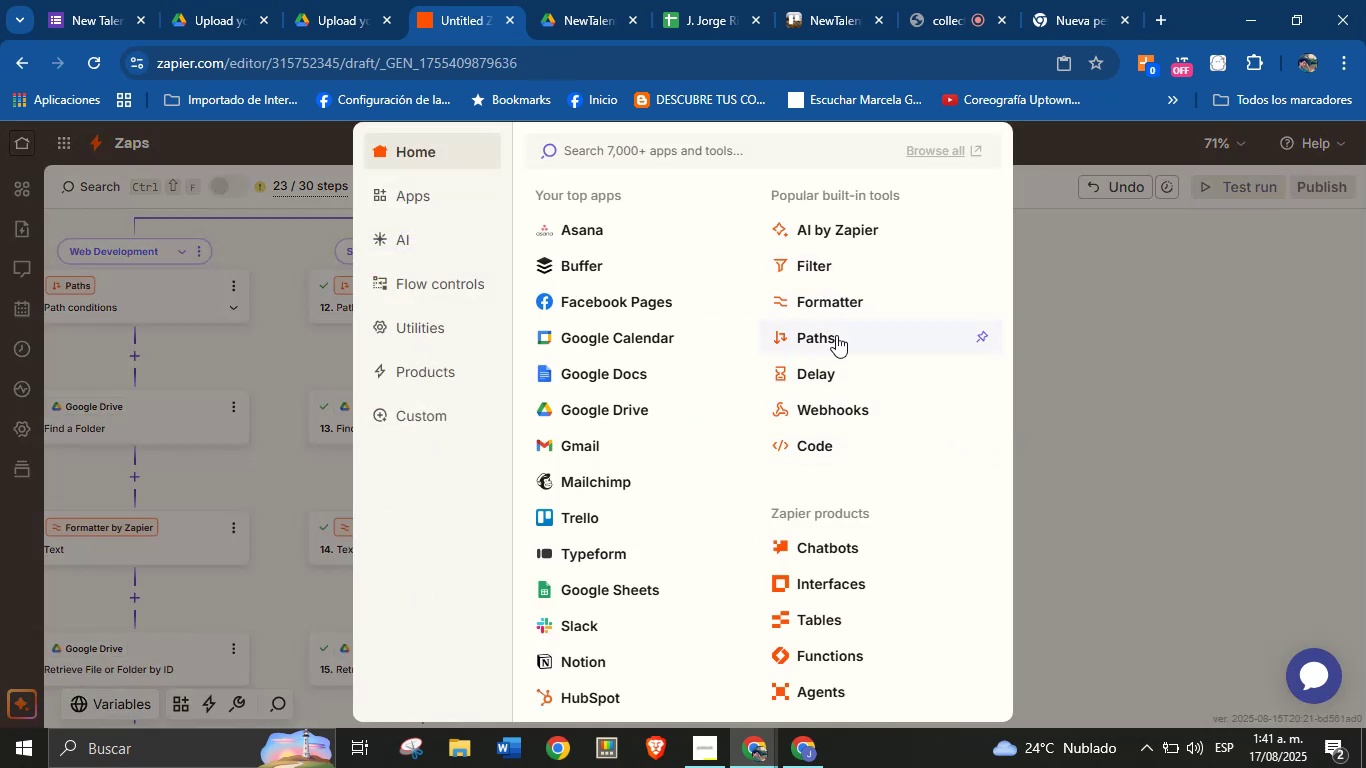 
wait(6.6)
 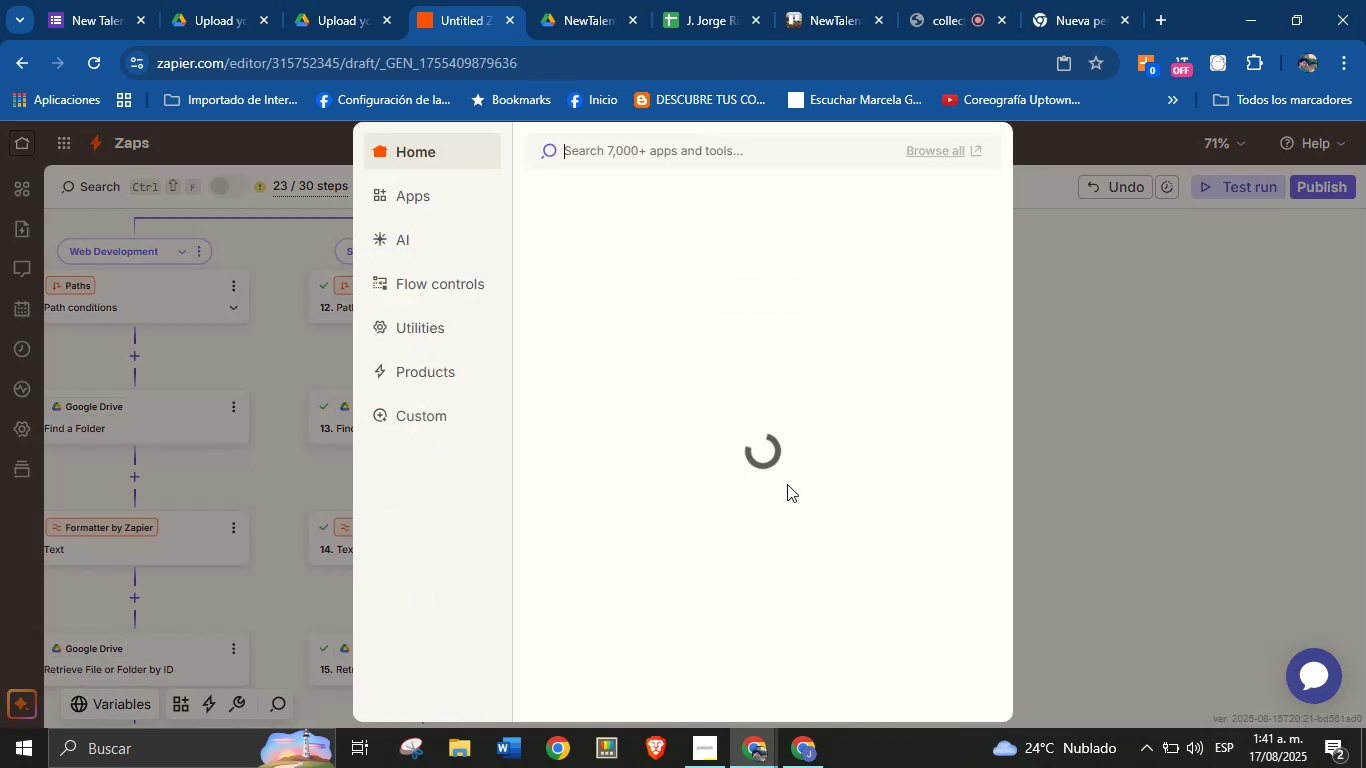 
left_click([848, 301])
 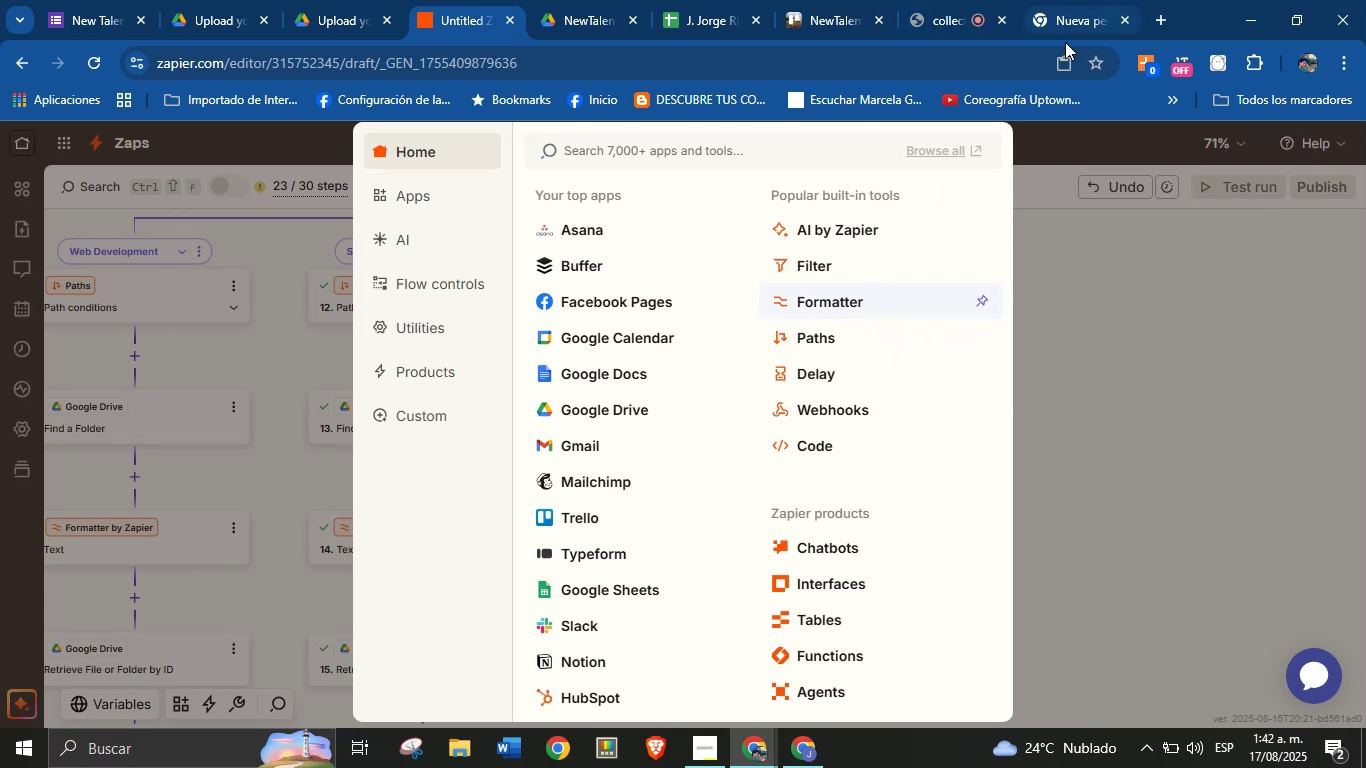 
wait(6.0)
 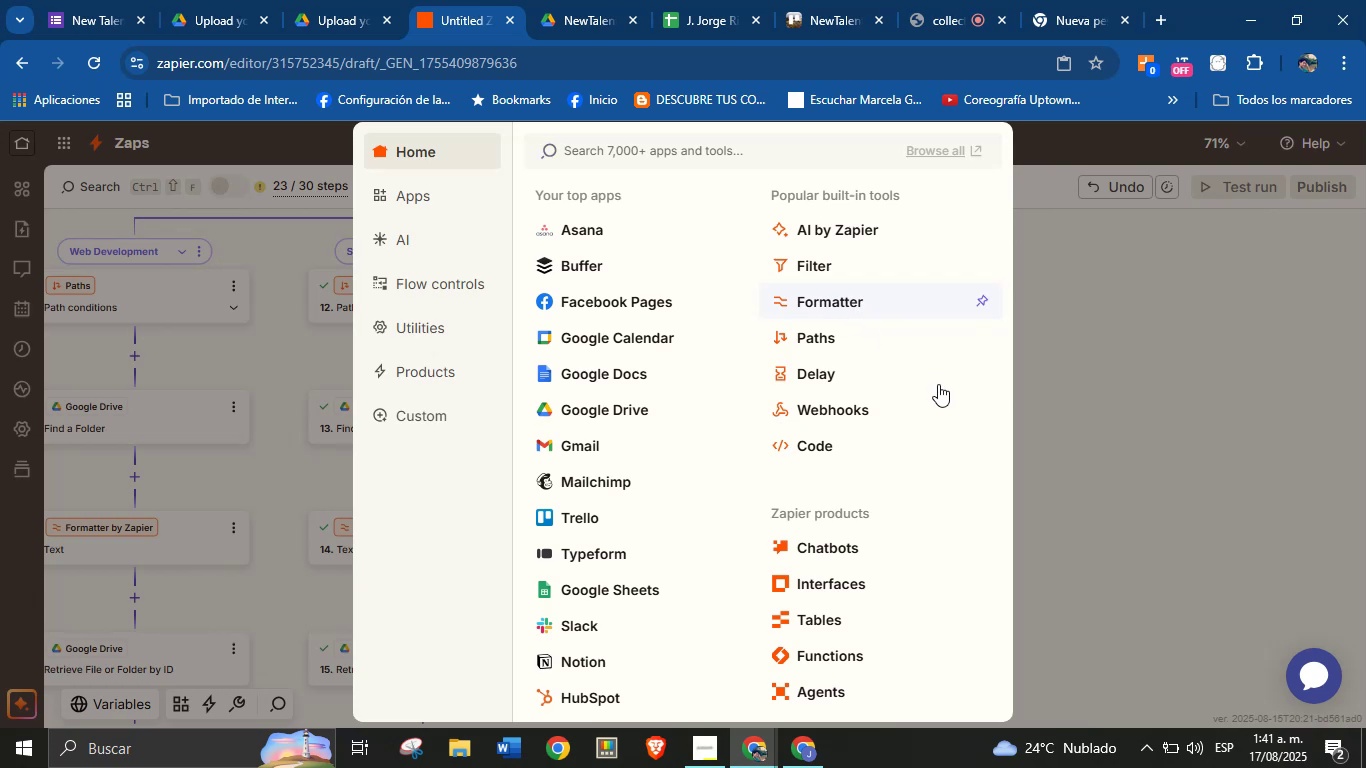 
left_click([1067, 0])
 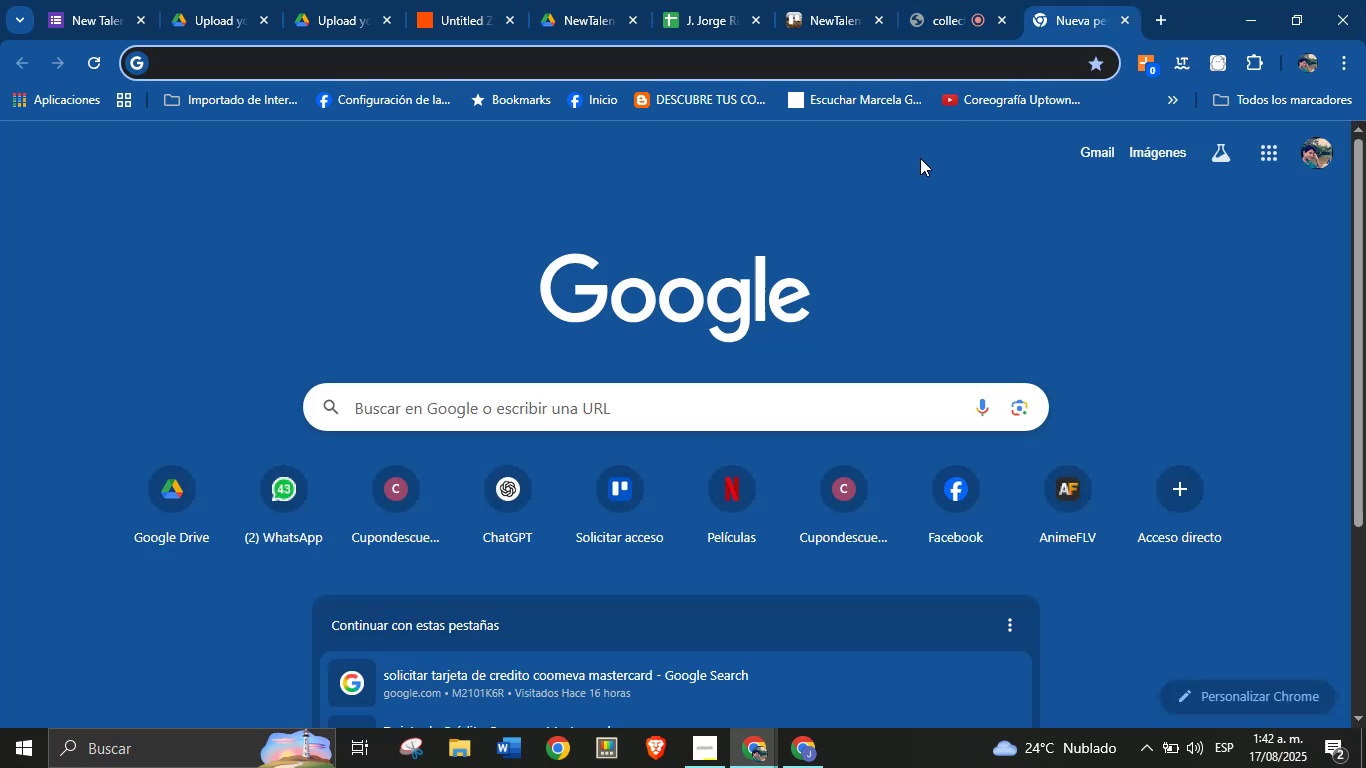 
hold_key(key=Z, duration=0.32)
 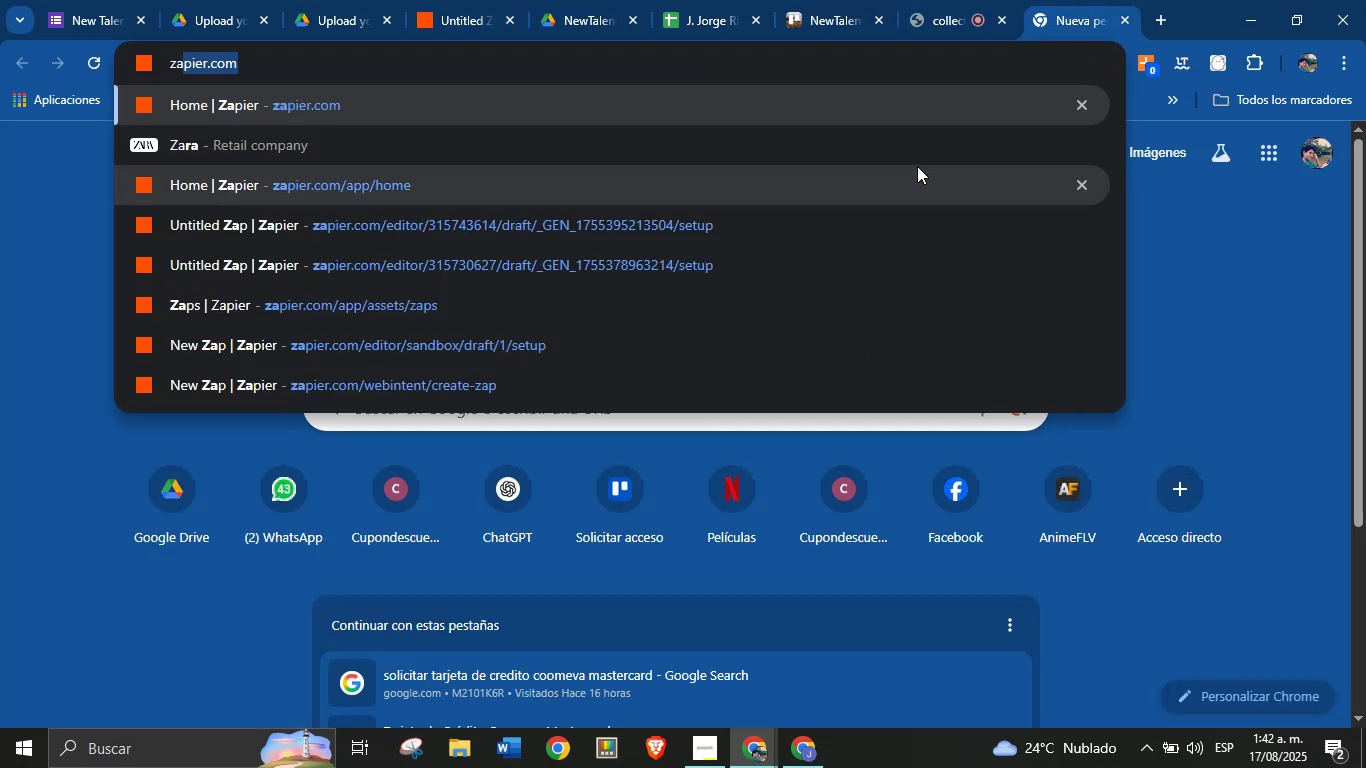 
type(ap)
 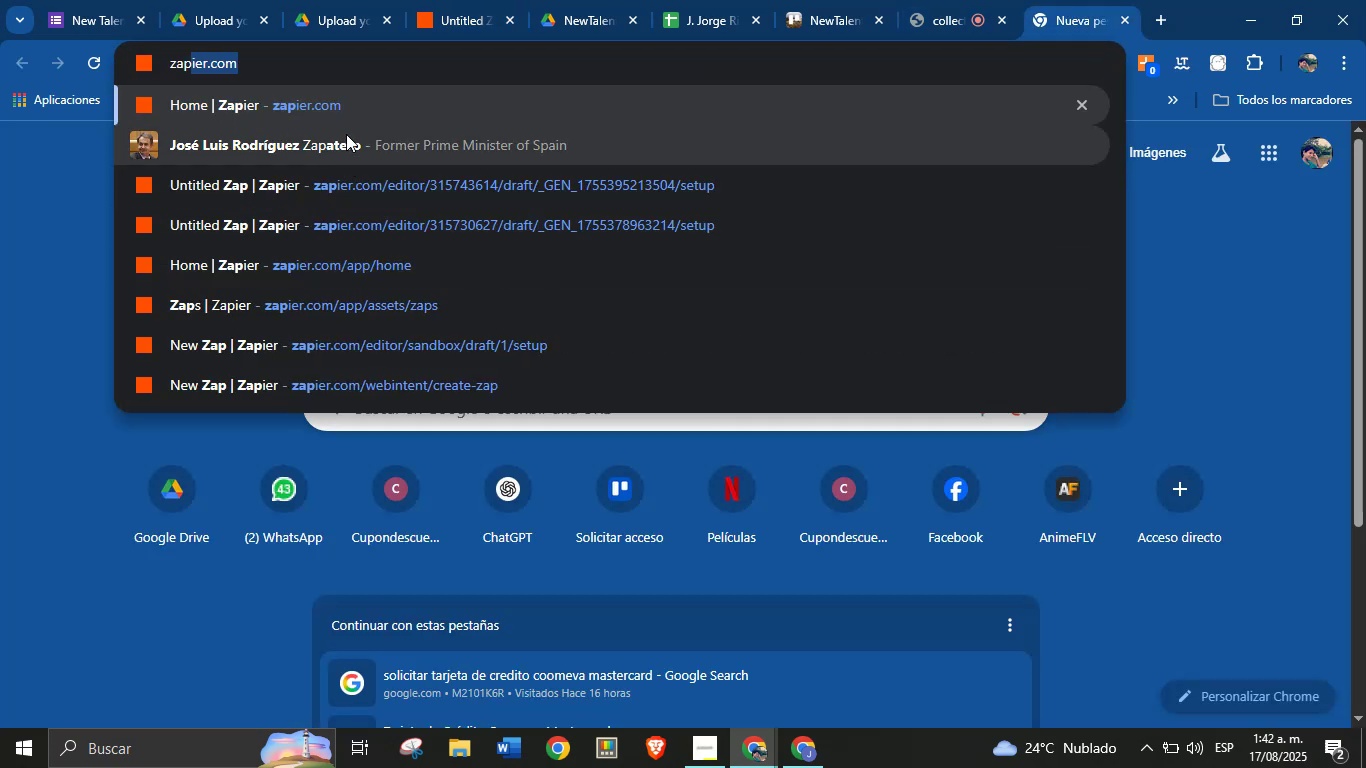 
left_click([348, 113])
 